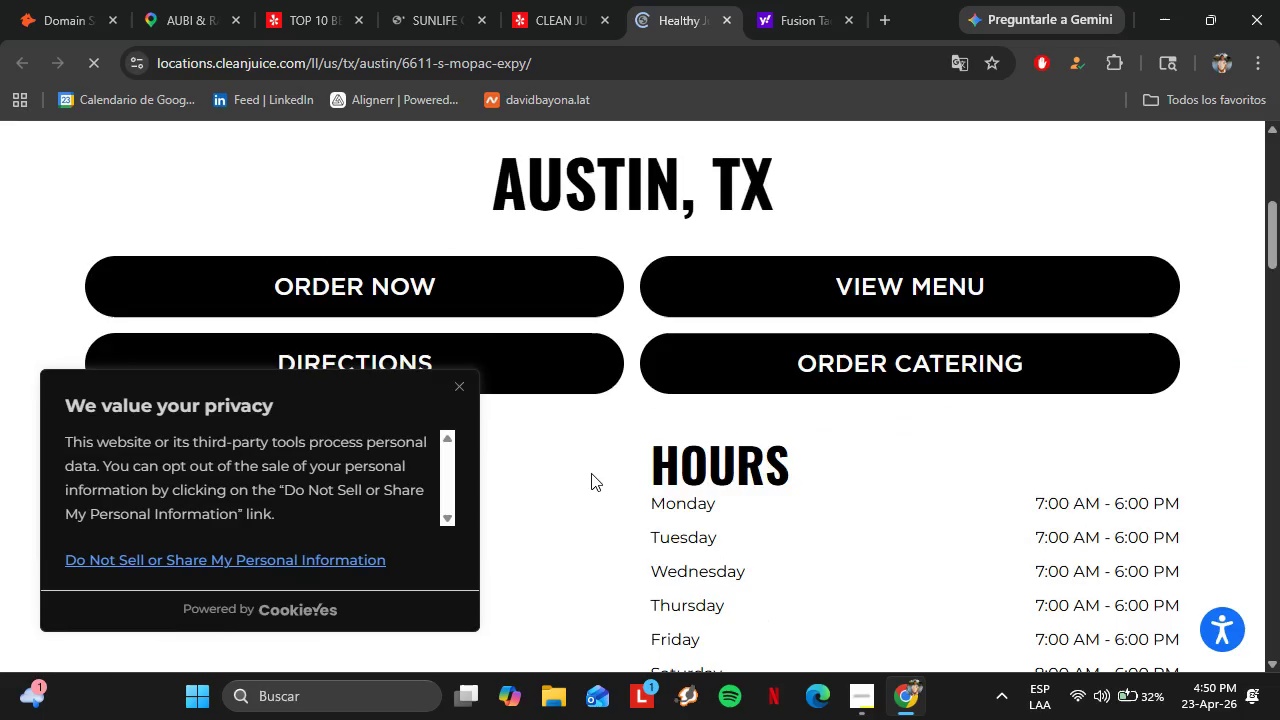 
scroll: coordinate [591, 473], scroll_direction: up, amount: 3.0
 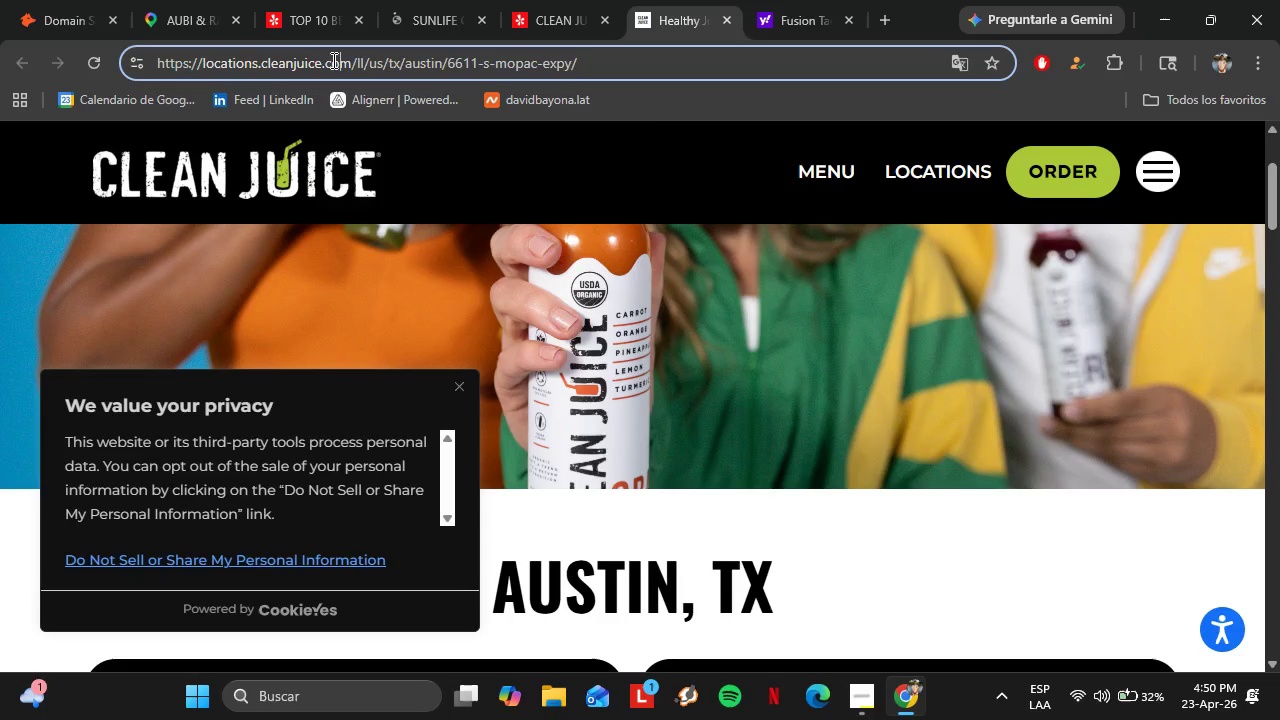 
left_click([278, 183])
 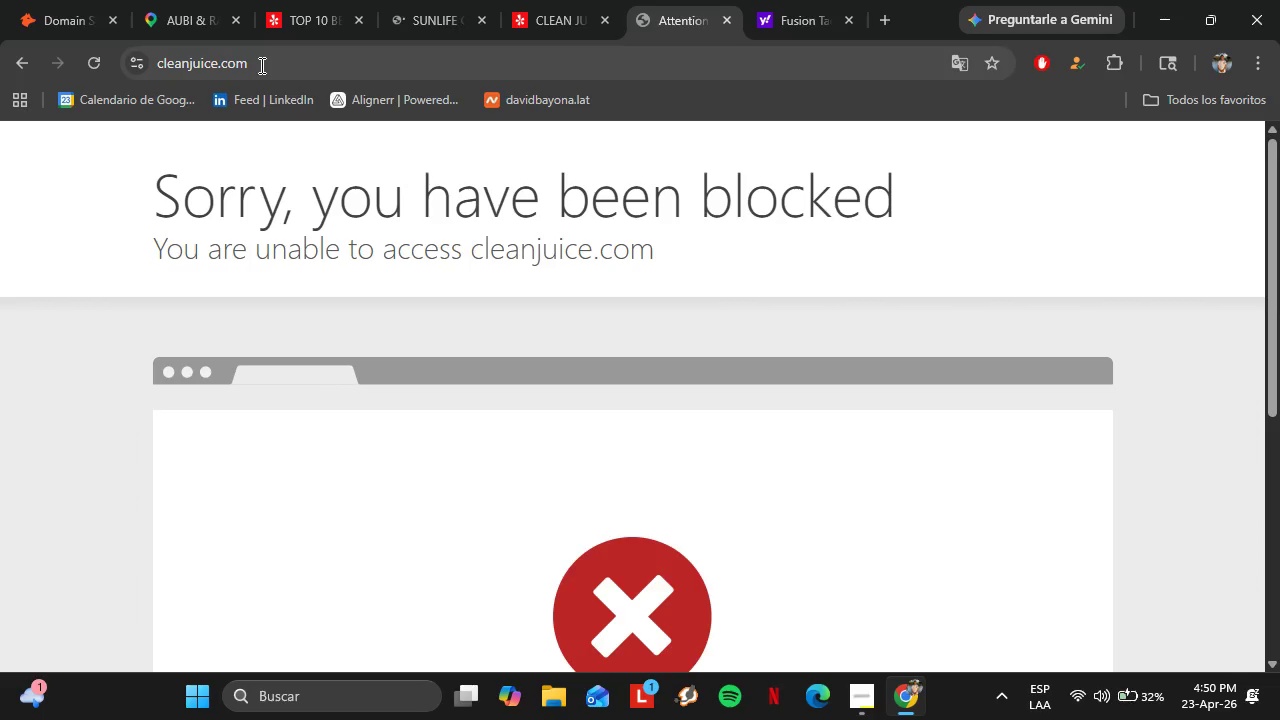 
left_click([11, 64])
 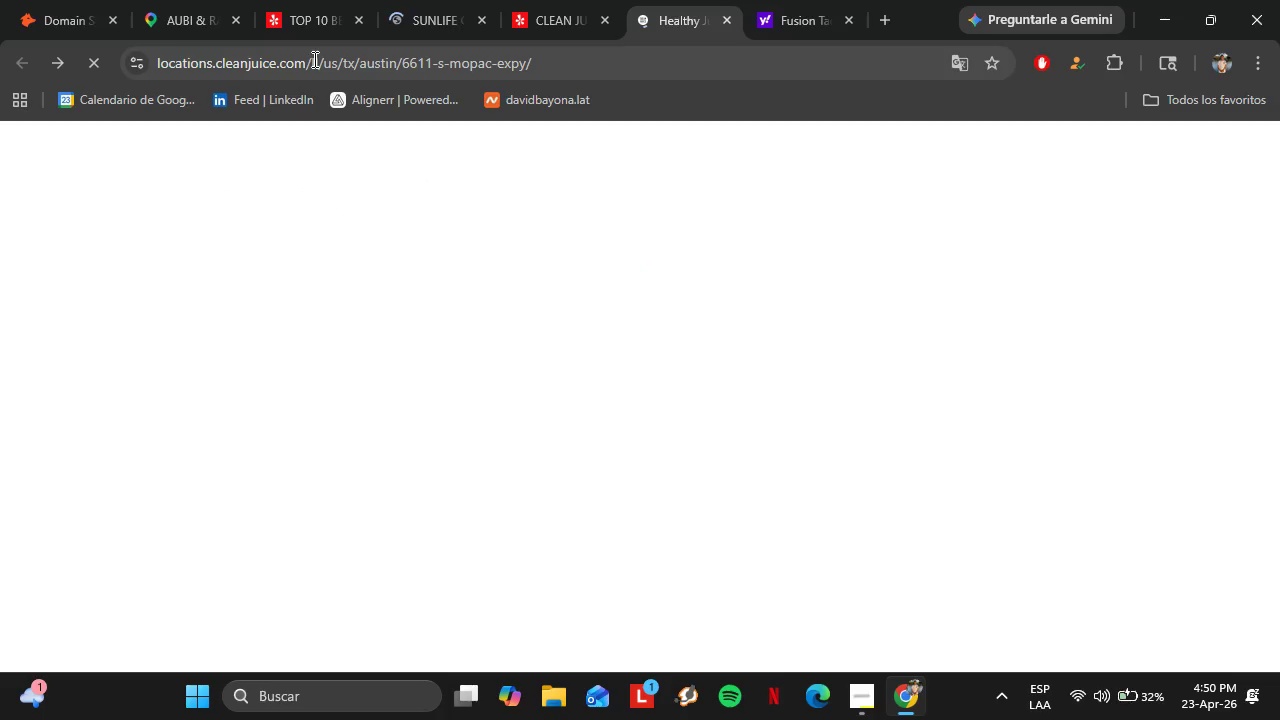 
left_click([290, 59])
 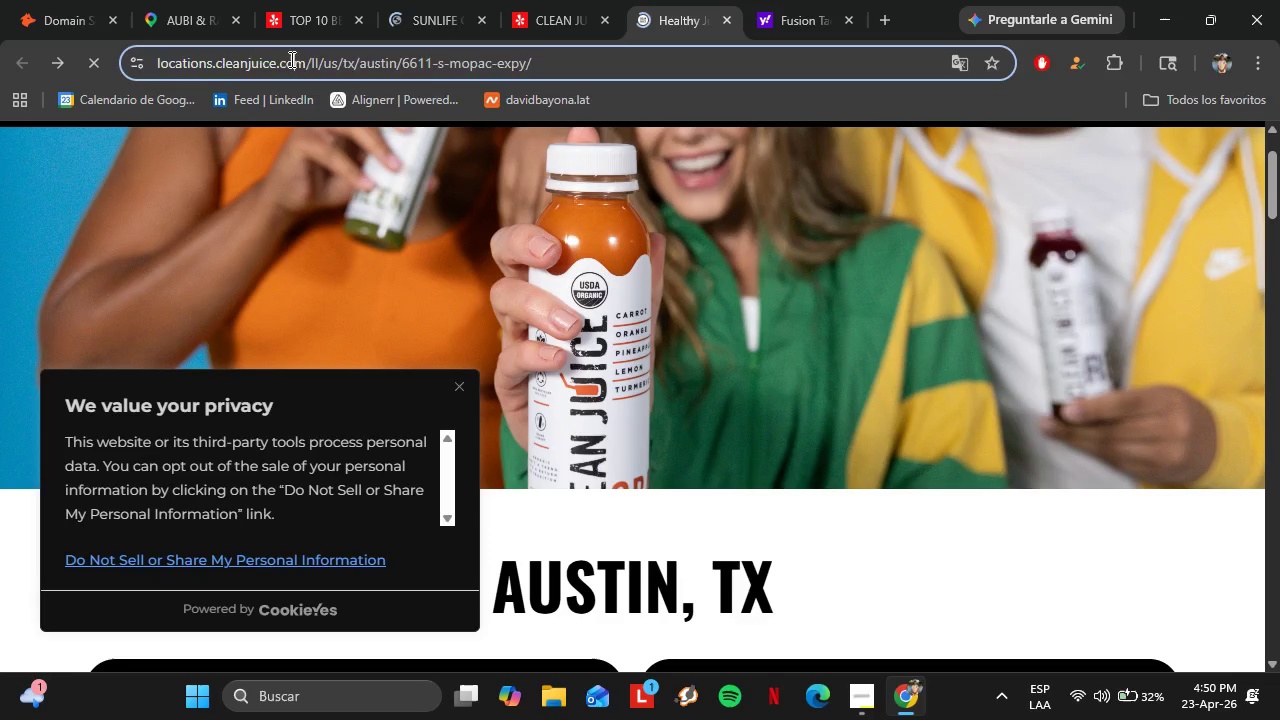 
key(Control+ControlLeft)
 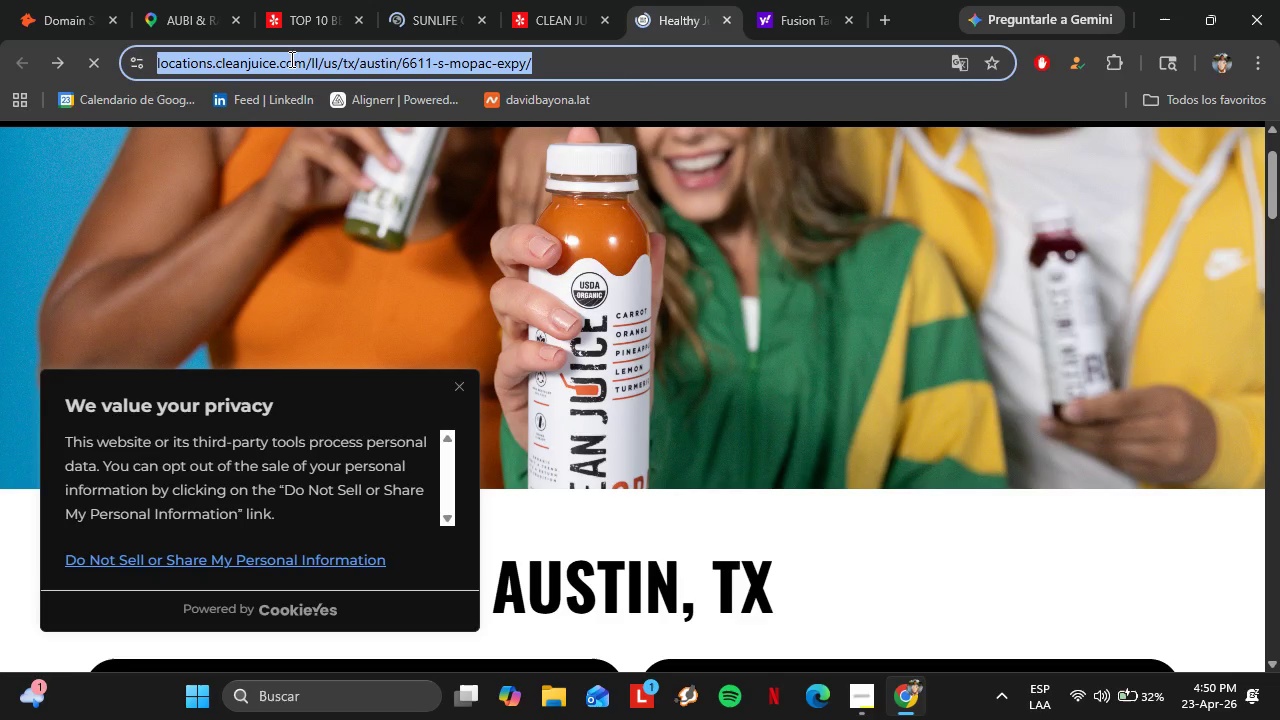 
key(Control+C)
 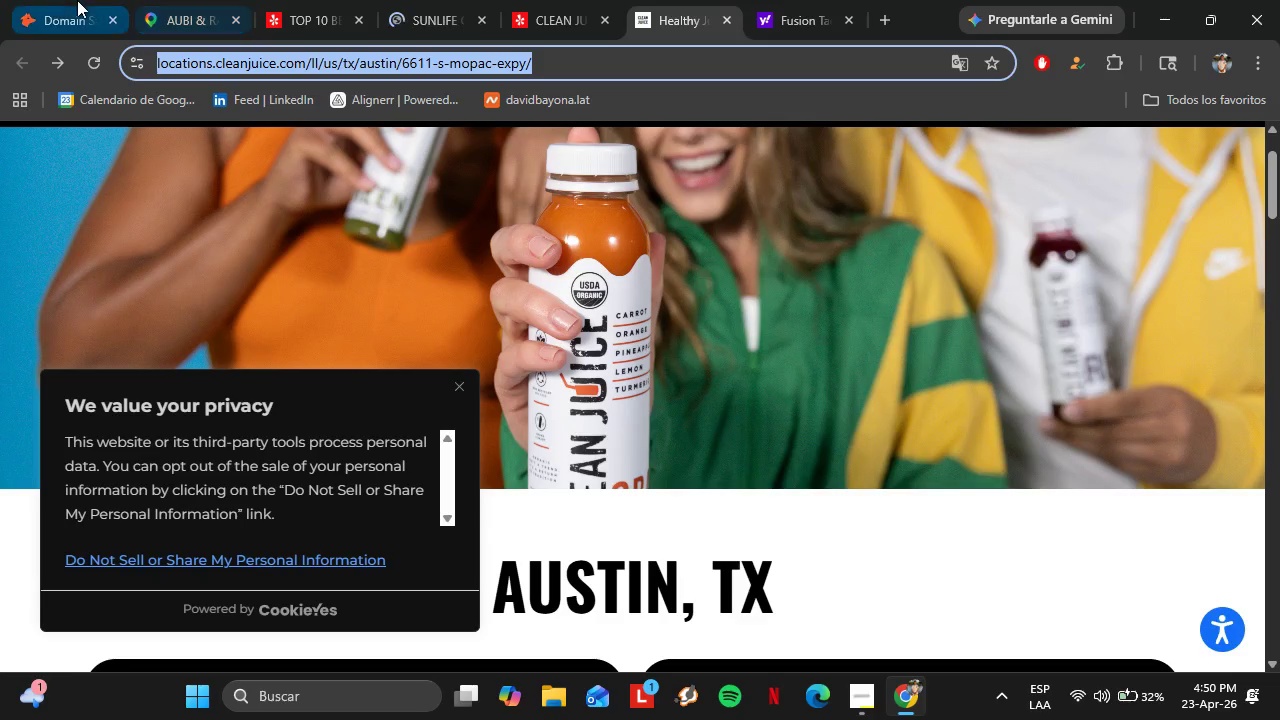 
left_click([77, 0])
 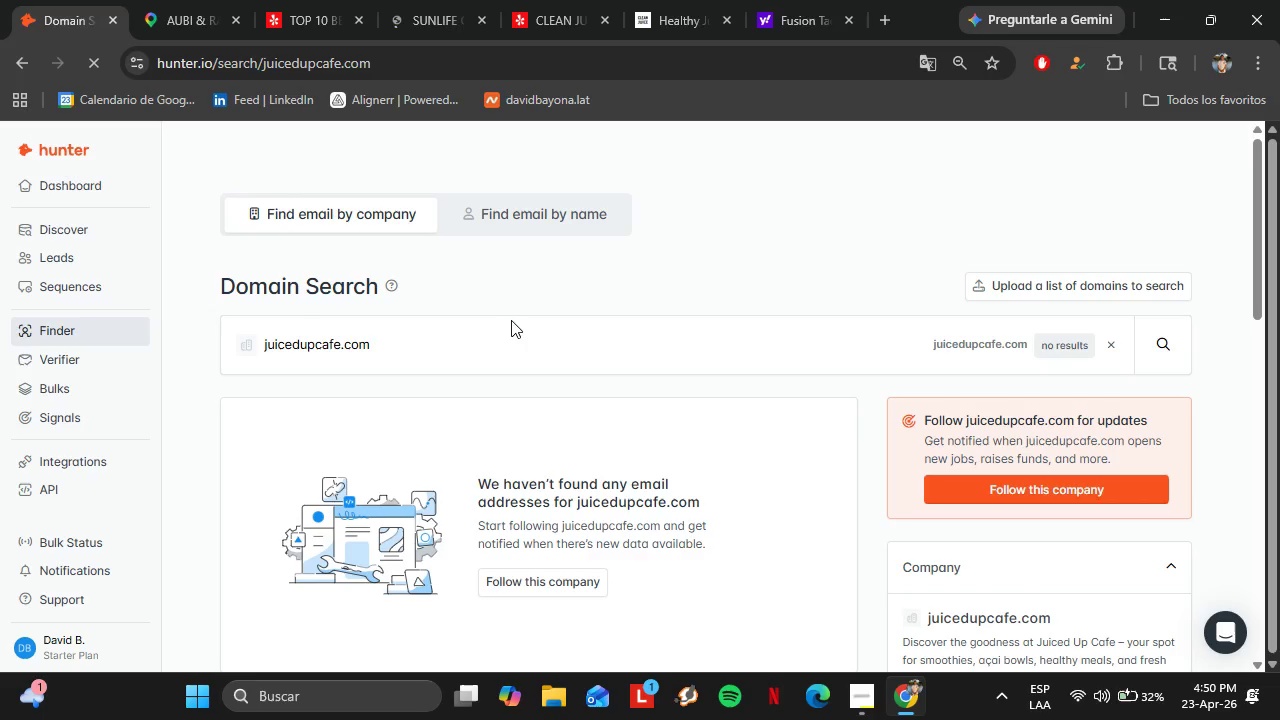 
left_click_drag(start_coordinate=[503, 374], to_coordinate=[228, 332])
 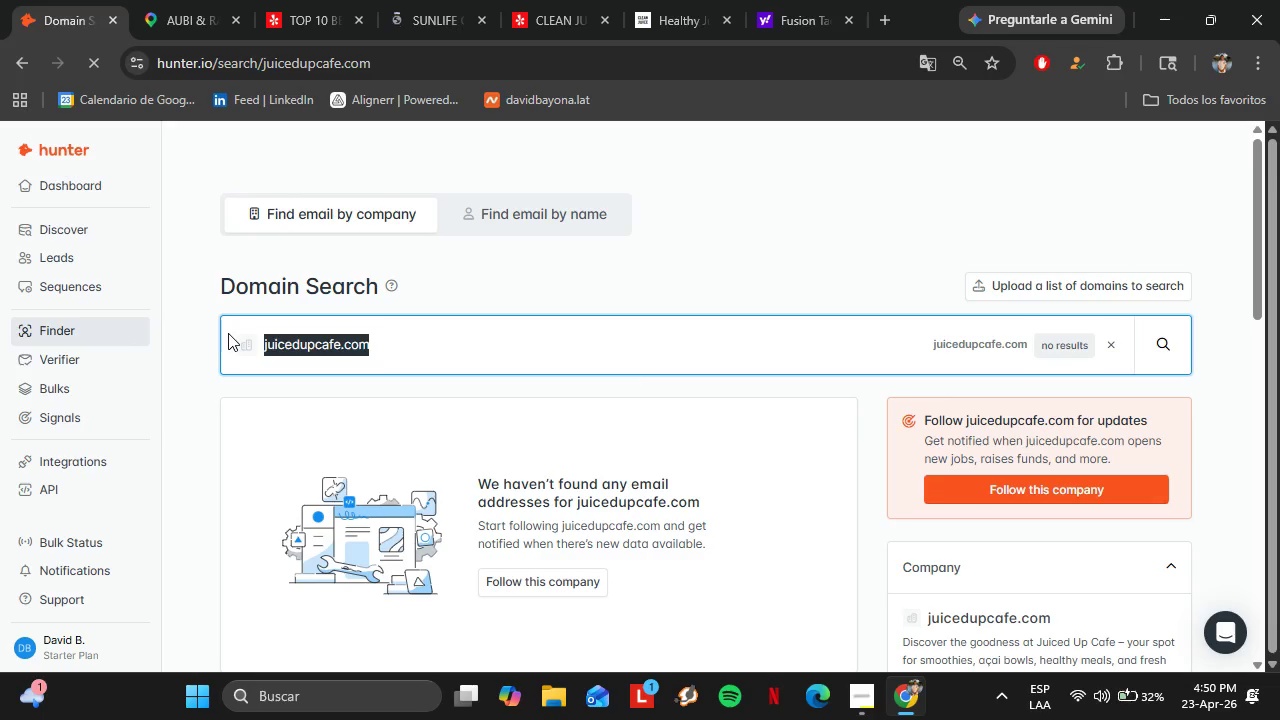 
key(Control+V)
 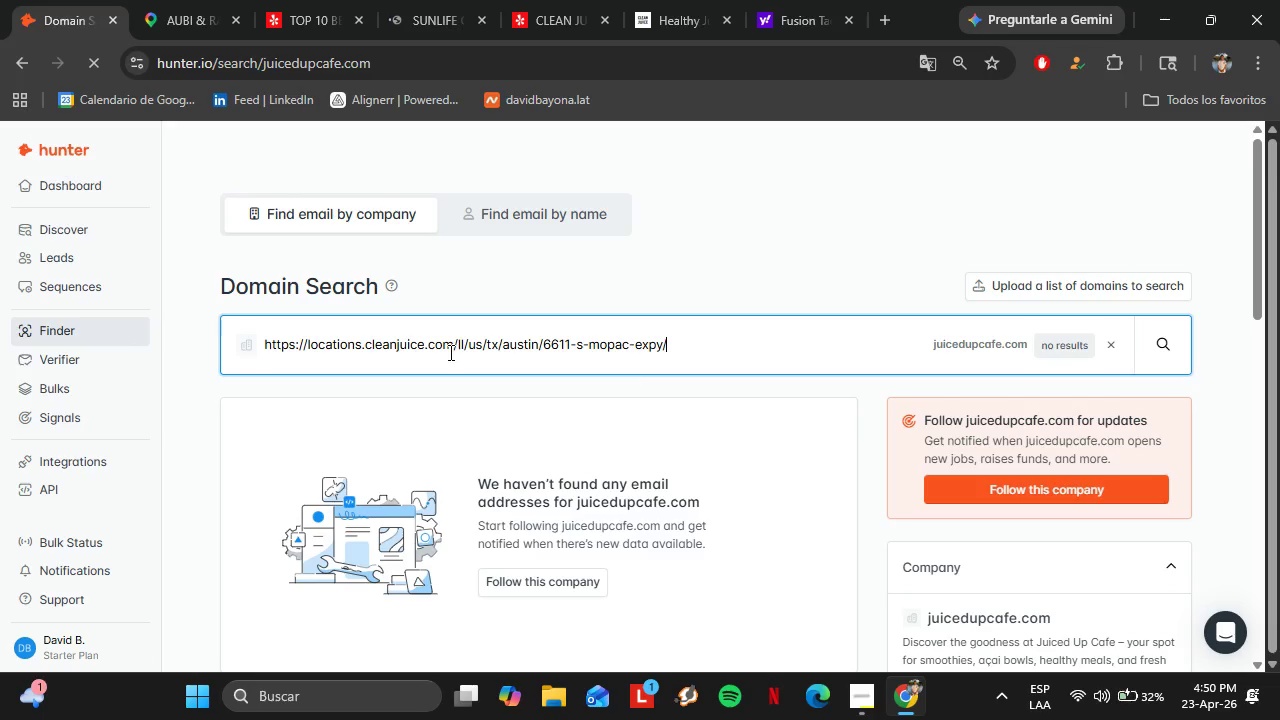 
left_click_drag(start_coordinate=[453, 351], to_coordinate=[686, 415])
 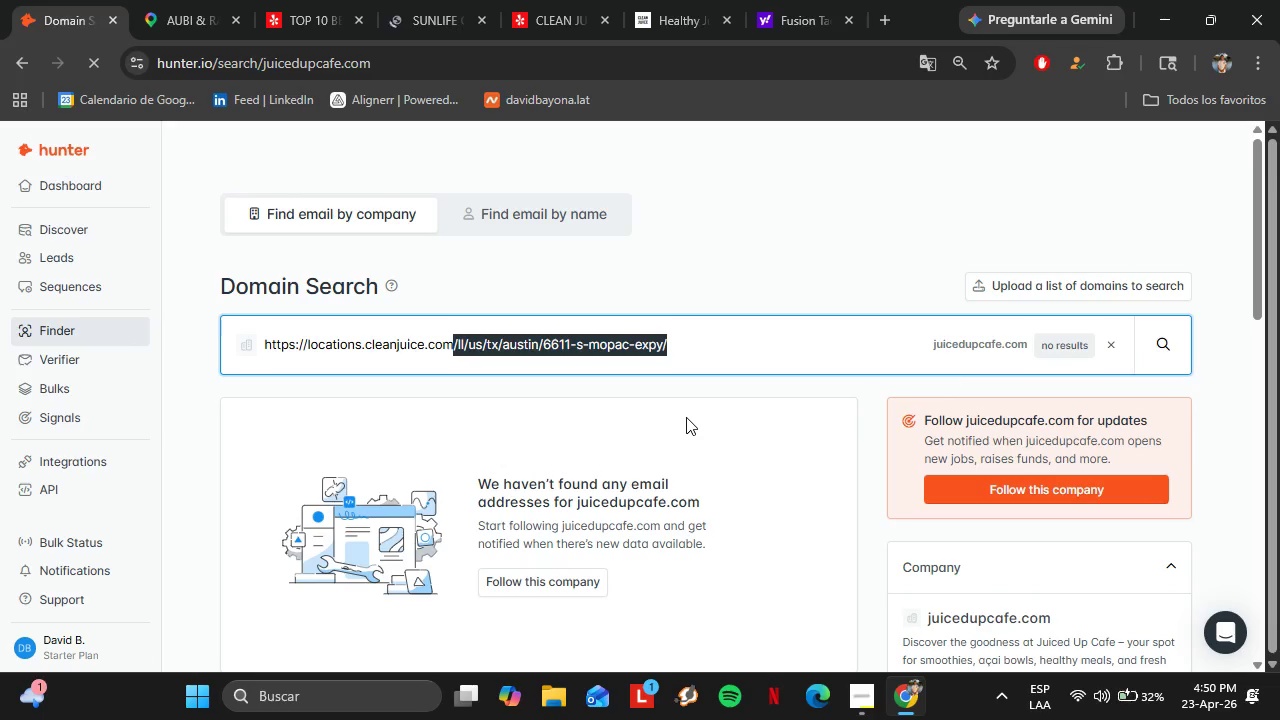 
key(Backspace)
 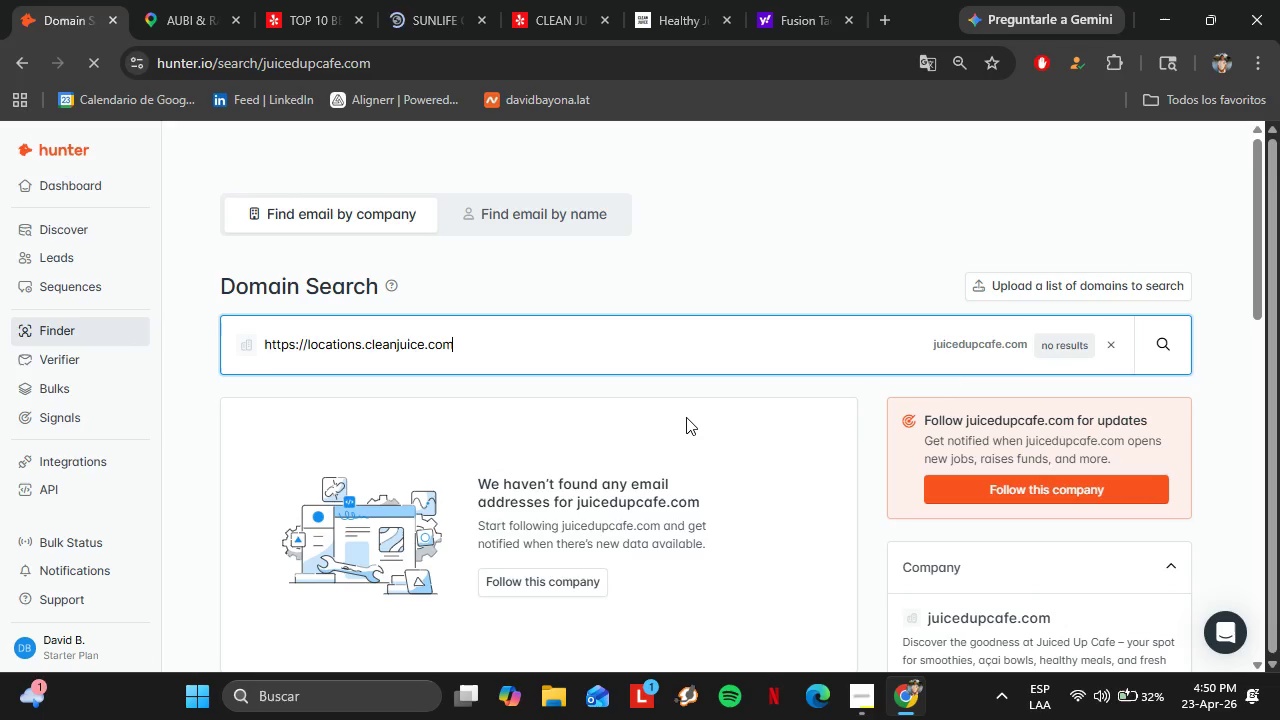 
hold_key(key=ArrowLeft, duration=1.09)
 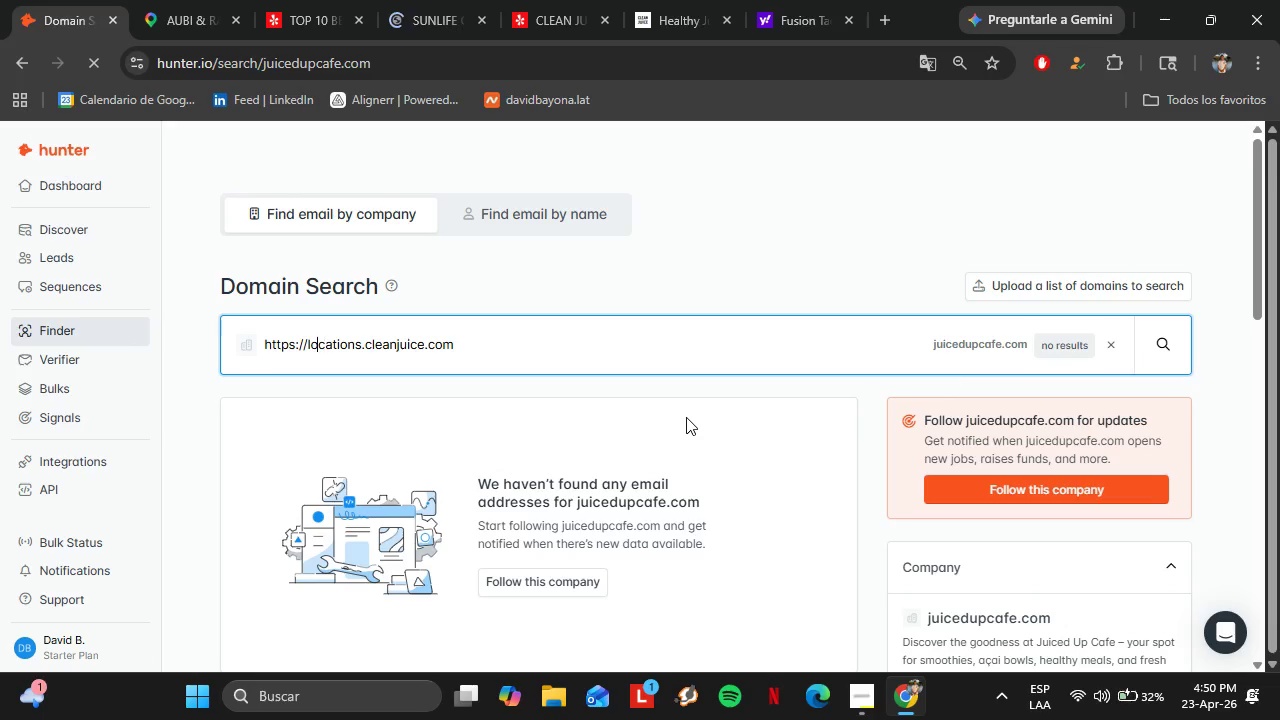 
key(ArrowLeft)
 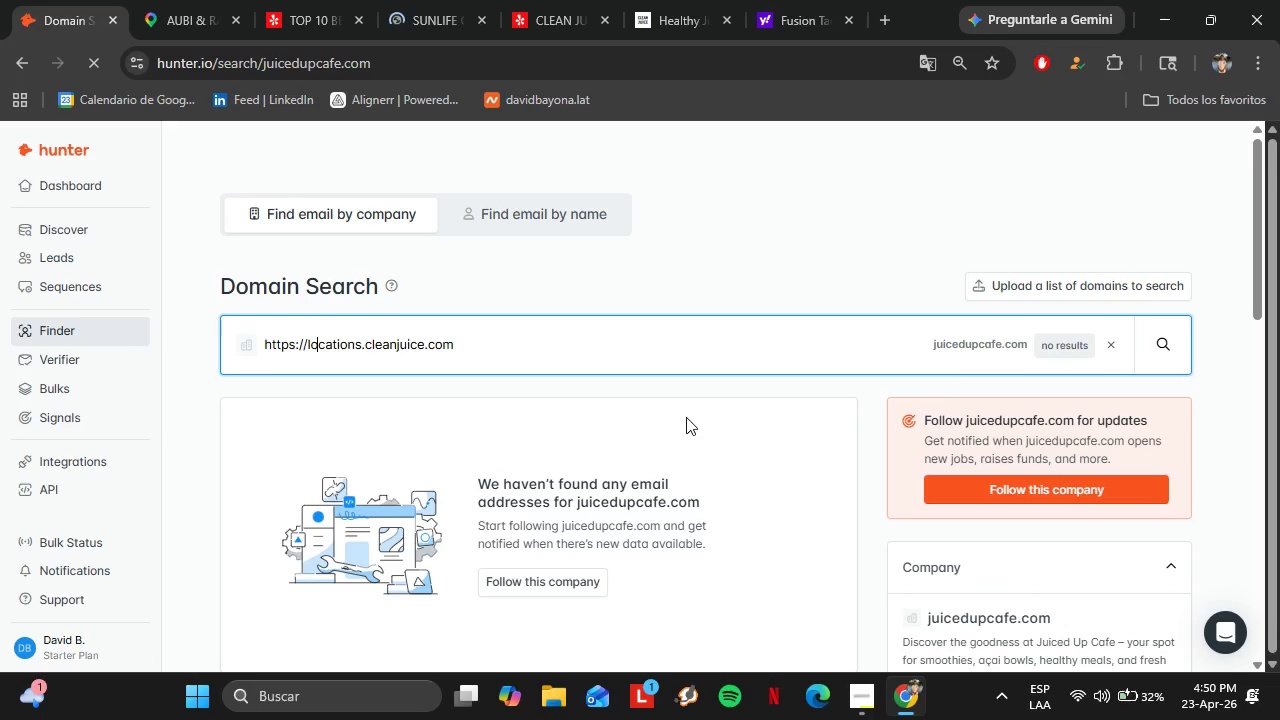 
hold_key(key=ArrowLeft, duration=0.31)
 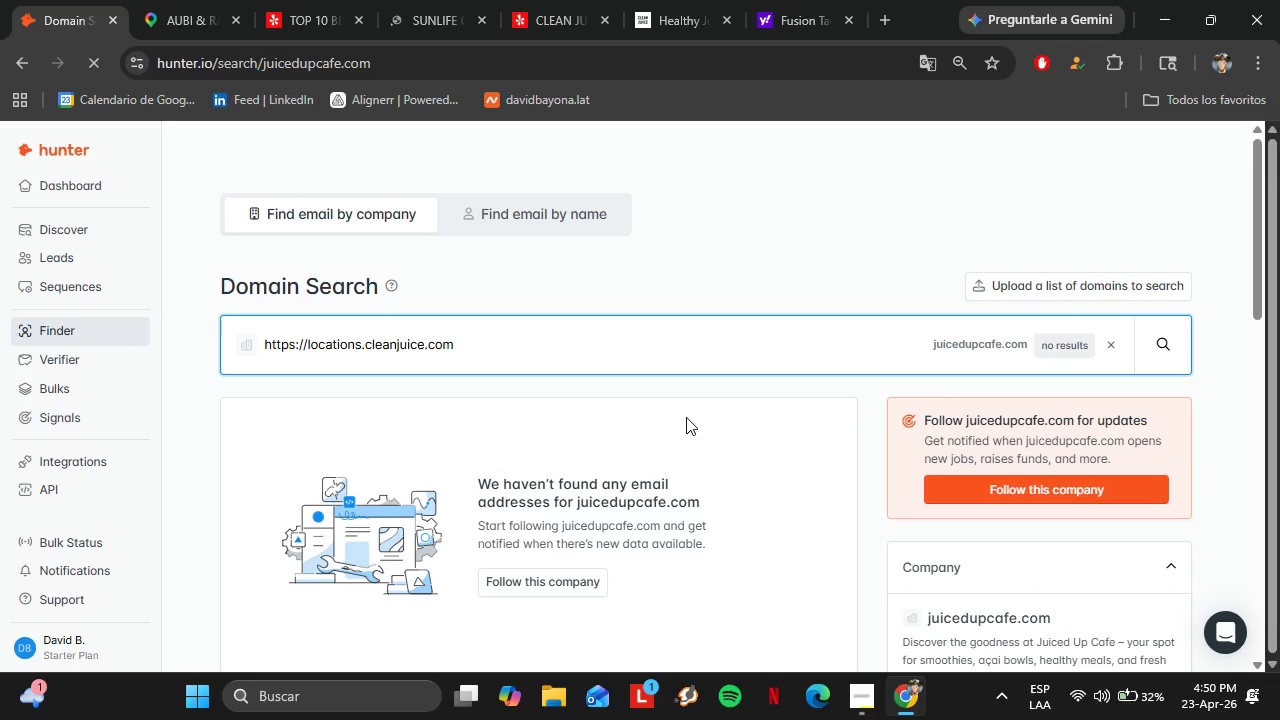 
key(Enter)
 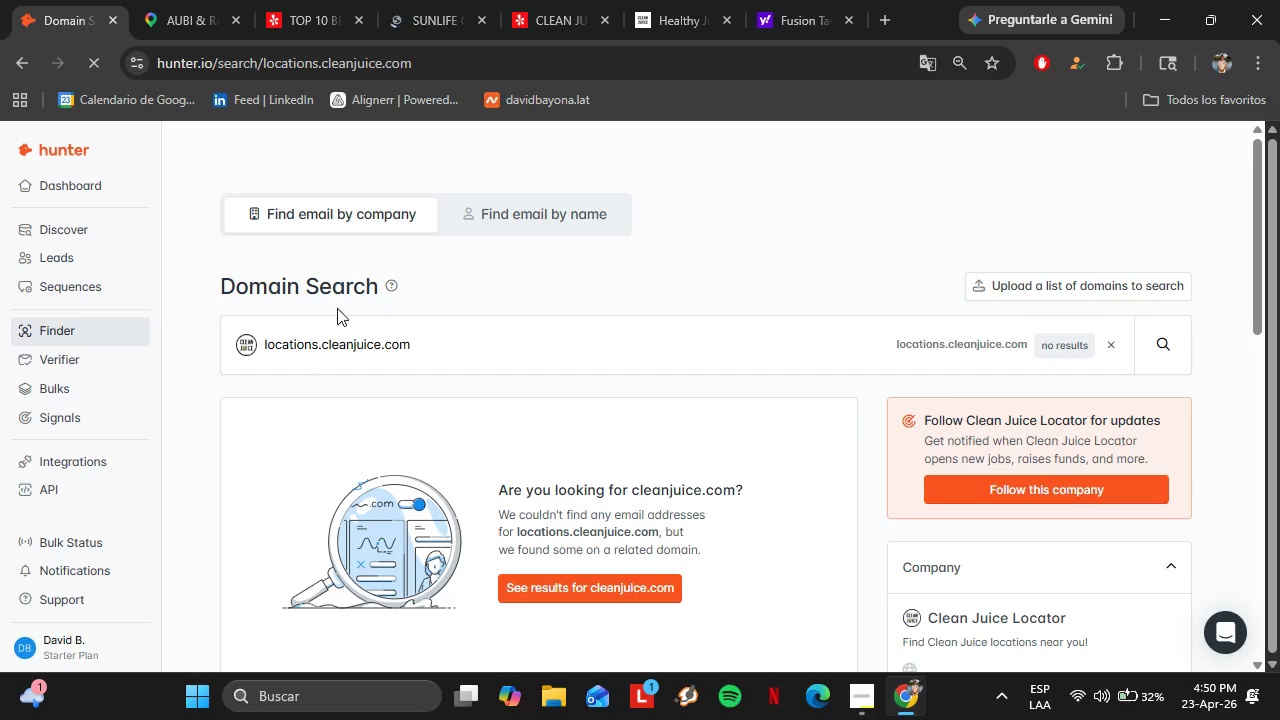 
left_click_drag(start_coordinate=[320, 345], to_coordinate=[254, 339])
 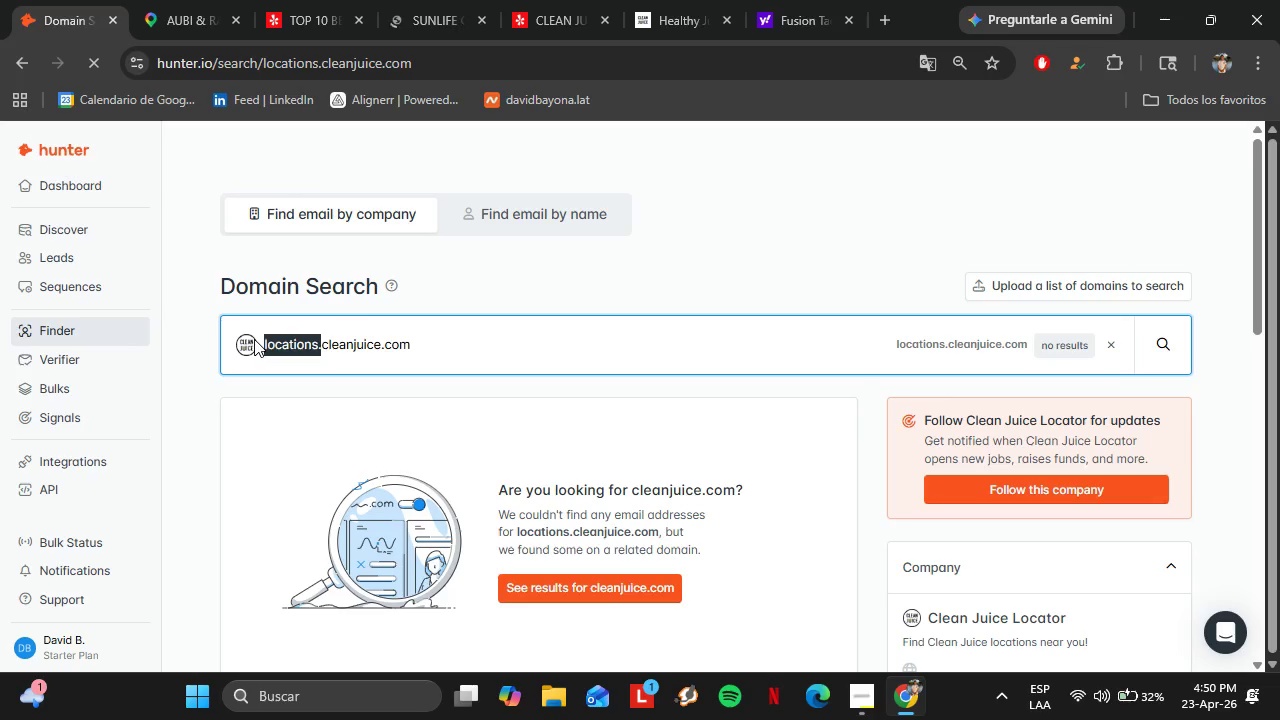 
key(Backspace)
 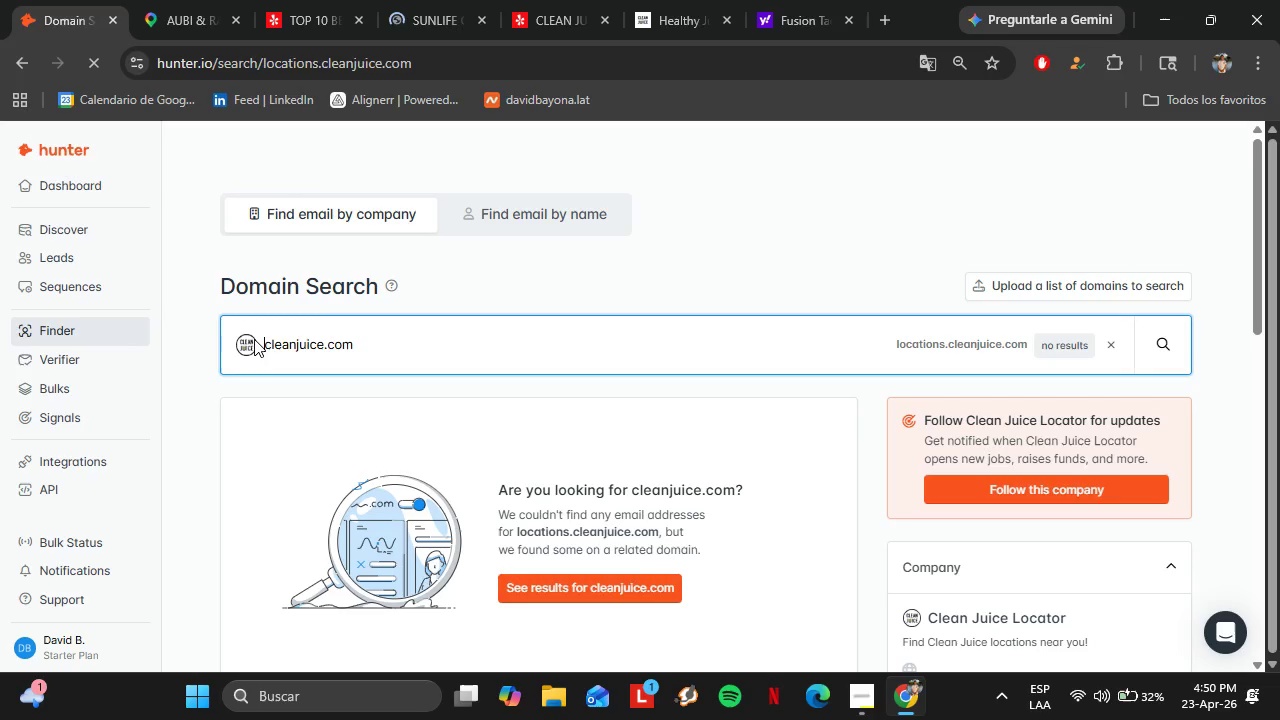 
key(Enter)
 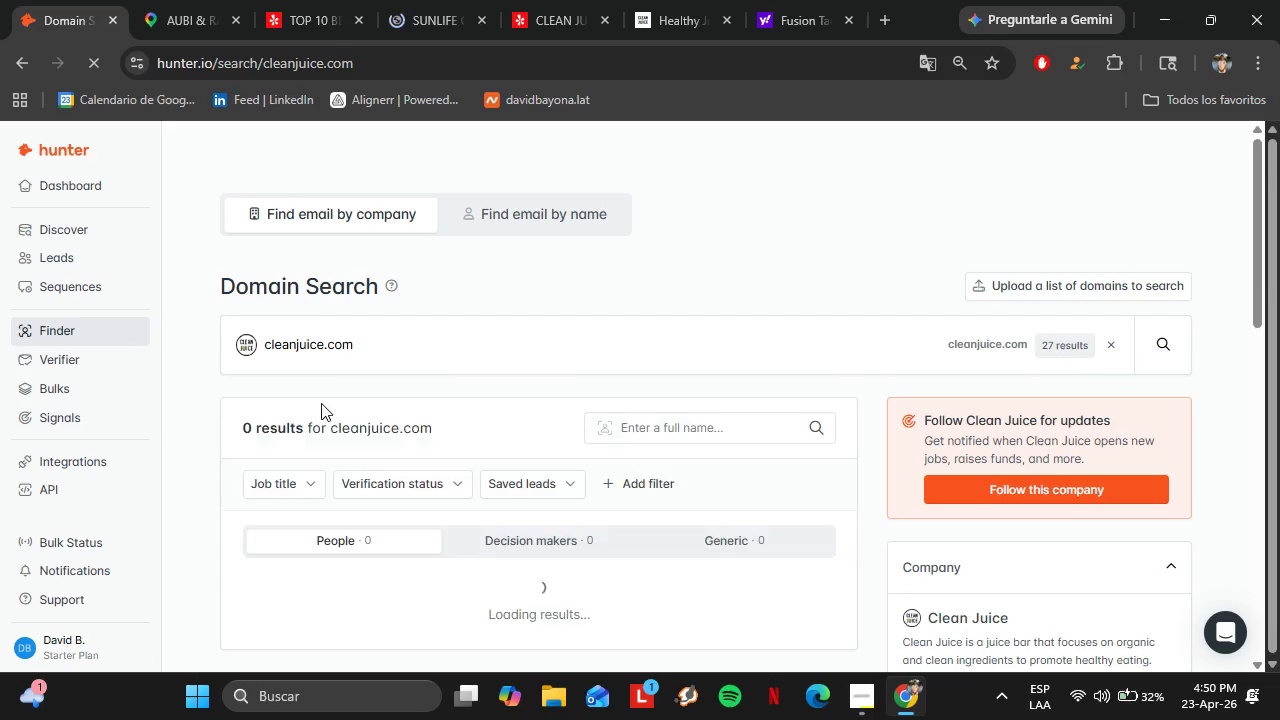 
scroll: coordinate [464, 364], scroll_direction: down, amount: 2.0
 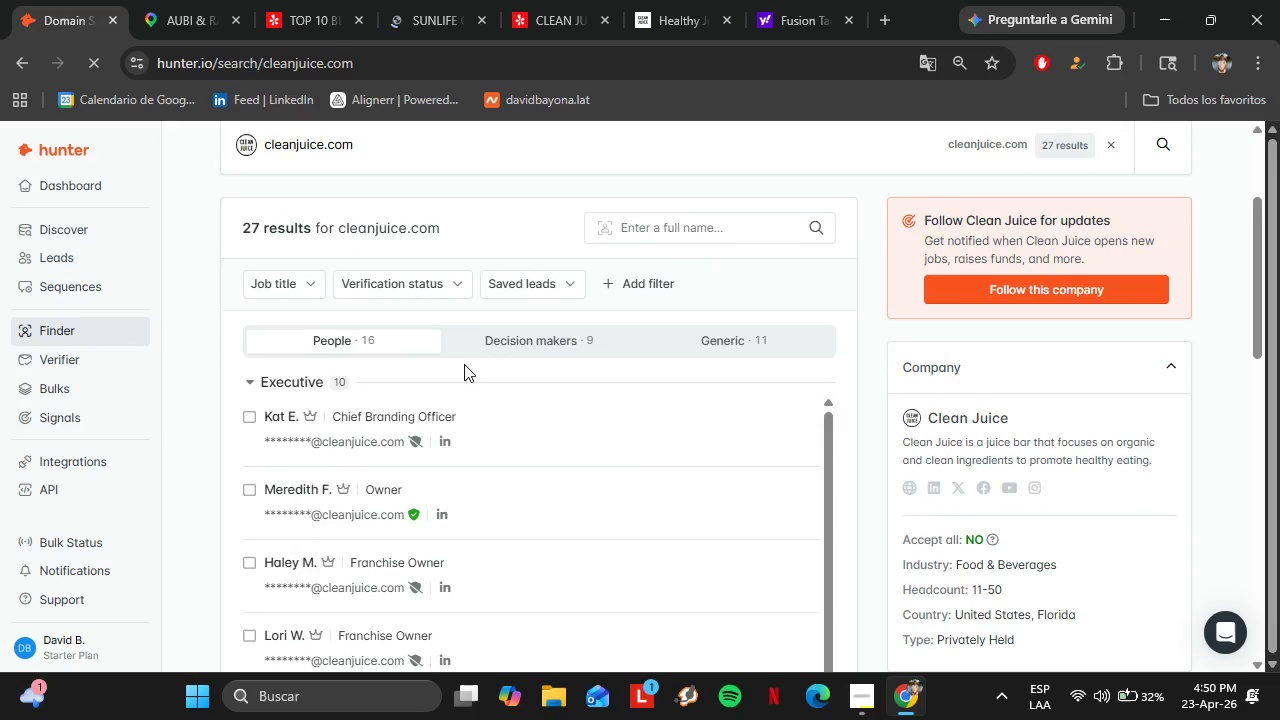 
scroll: coordinate [464, 364], scroll_direction: up, amount: 1.0
 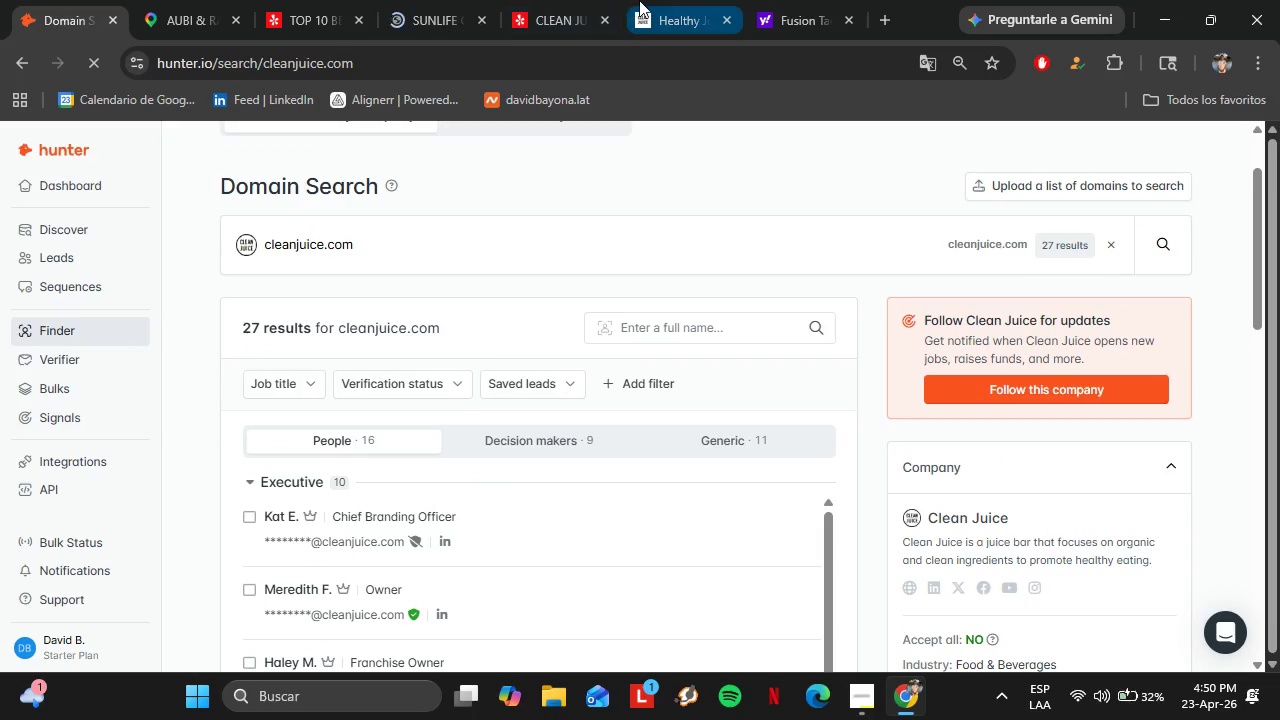 
left_click([511, 0])
 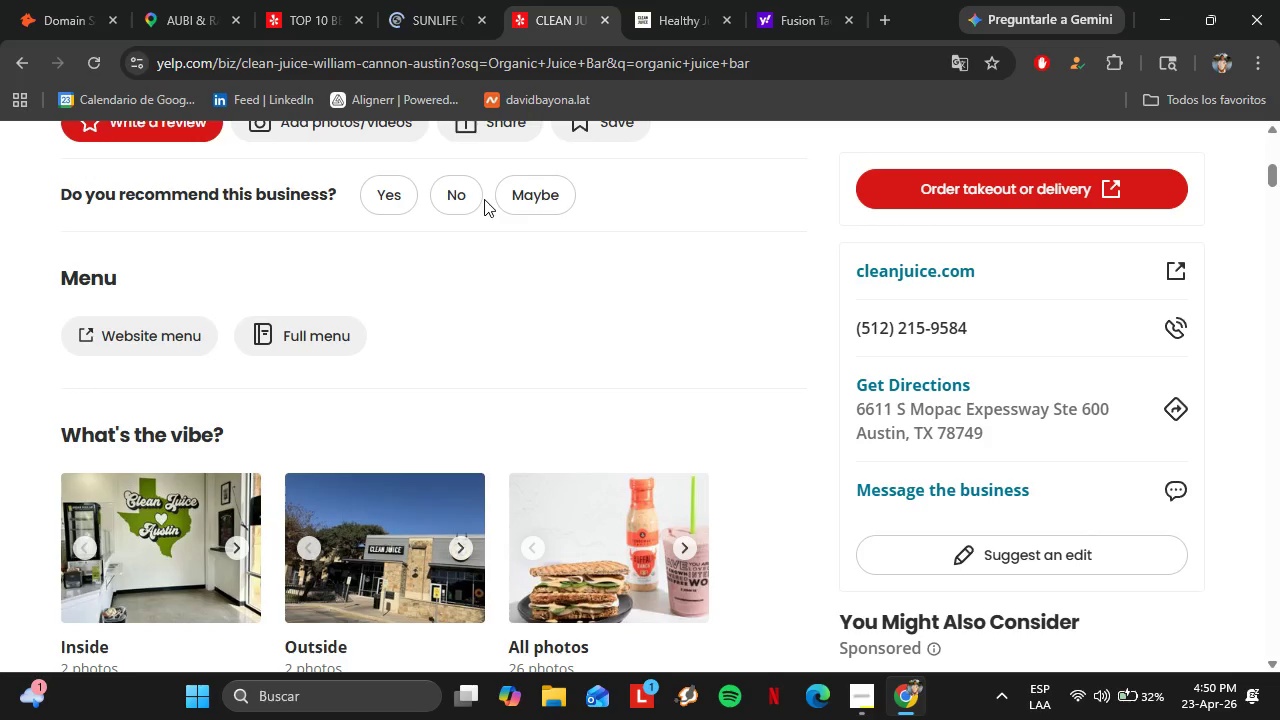 
scroll: coordinate [470, 373], scroll_direction: up, amount: 3.0
 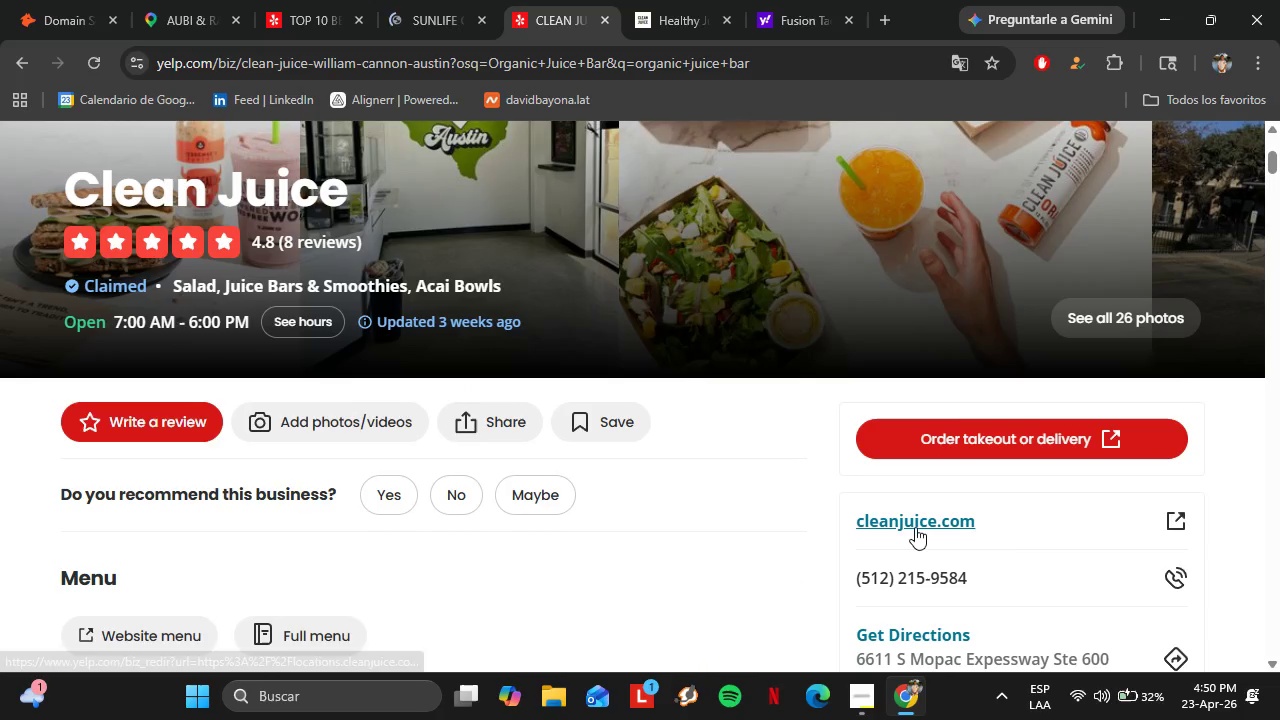 
left_click([915, 526])
 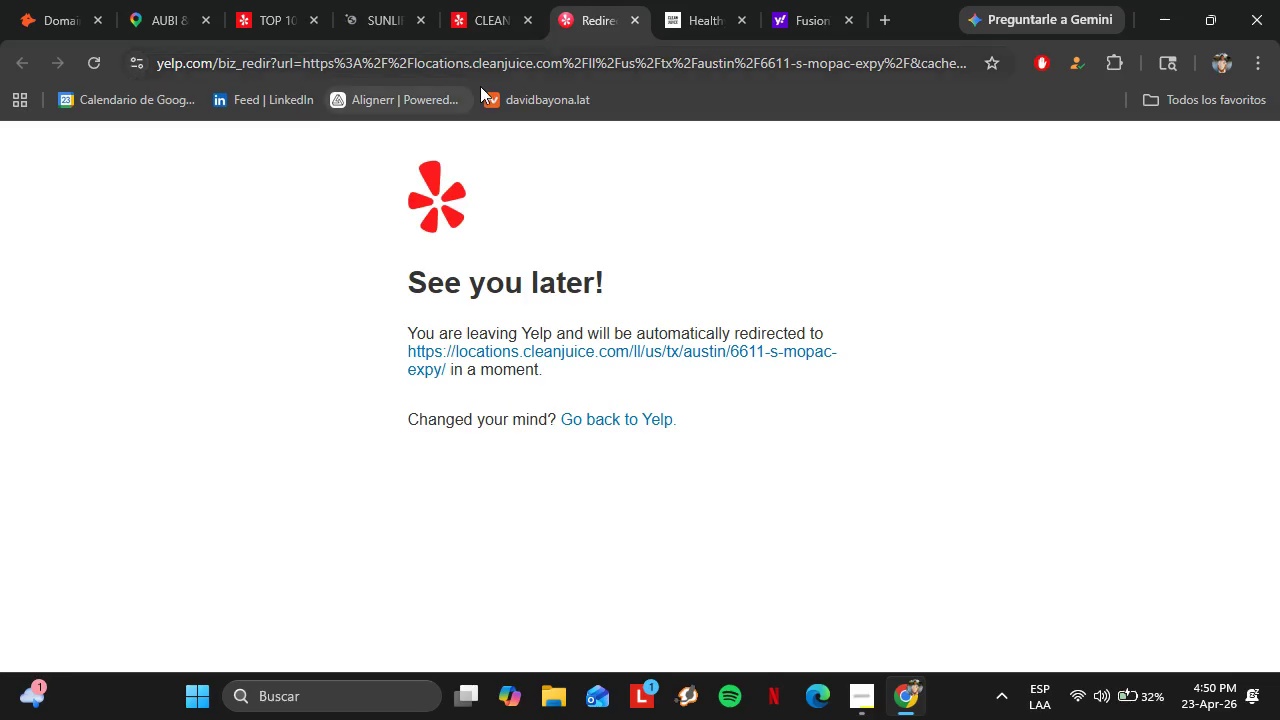 
left_click([558, 61])
 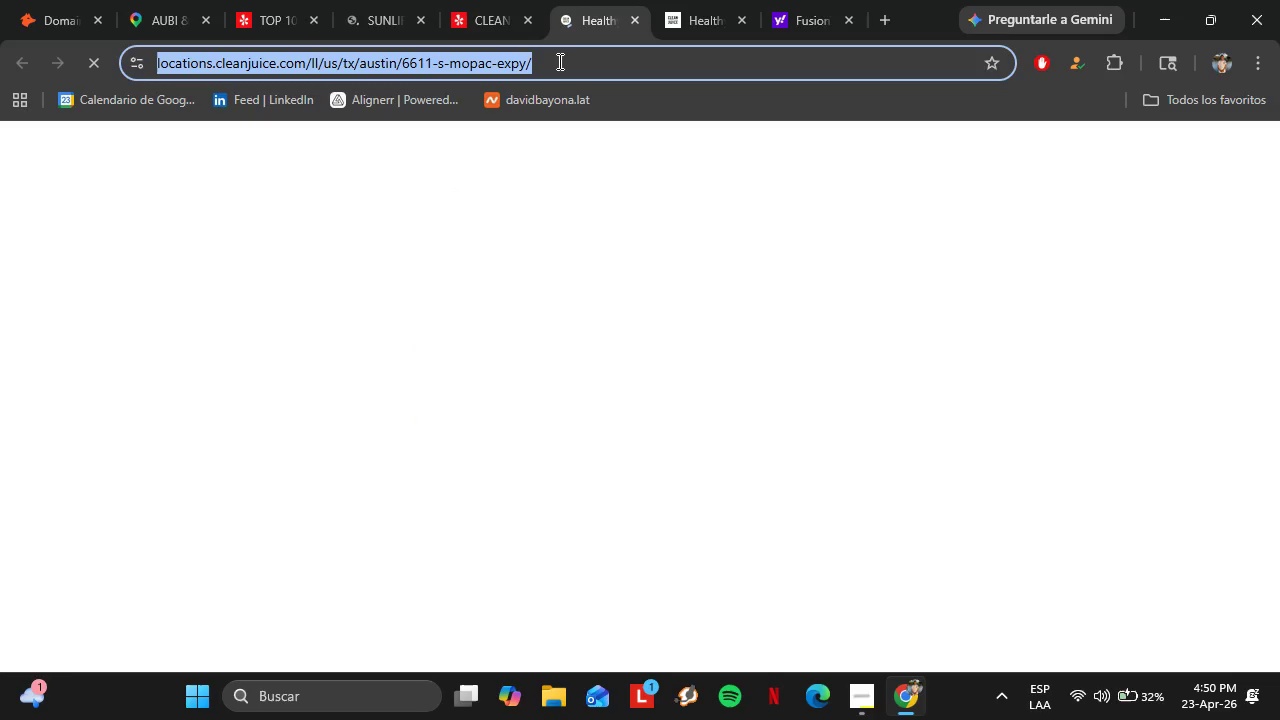 
type(cleanjuice.com)
 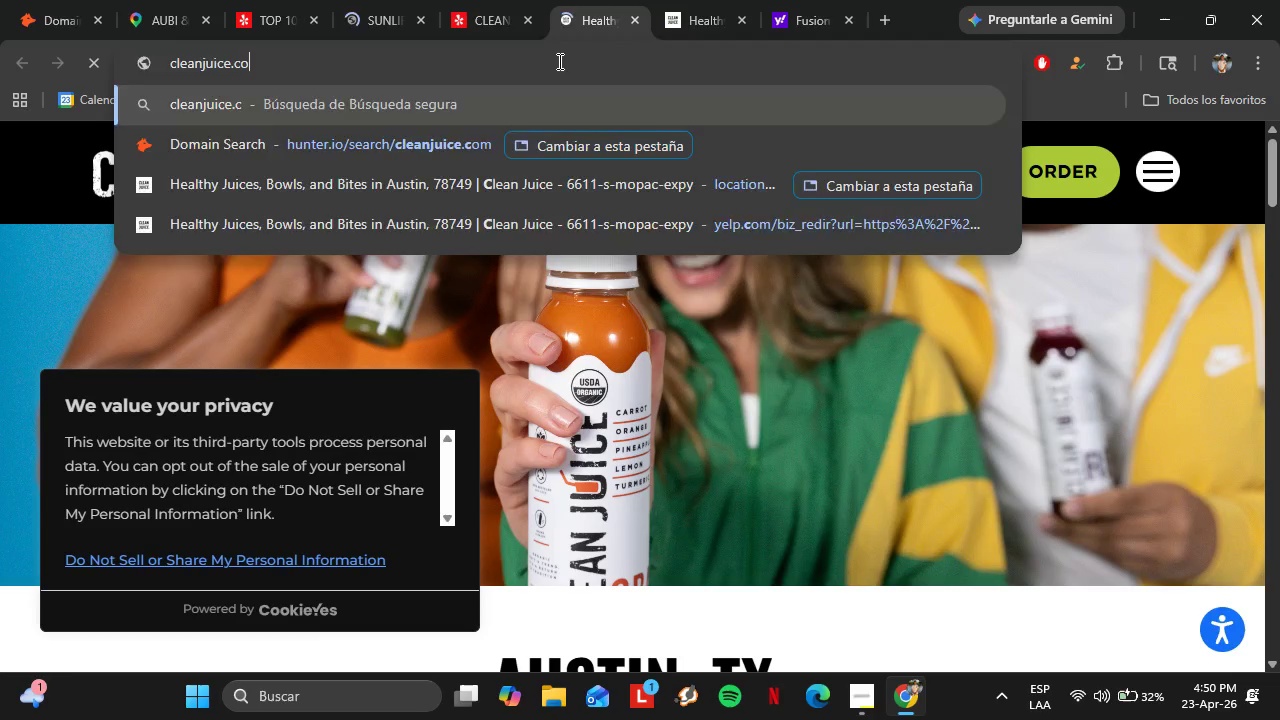 
key(Enter)
 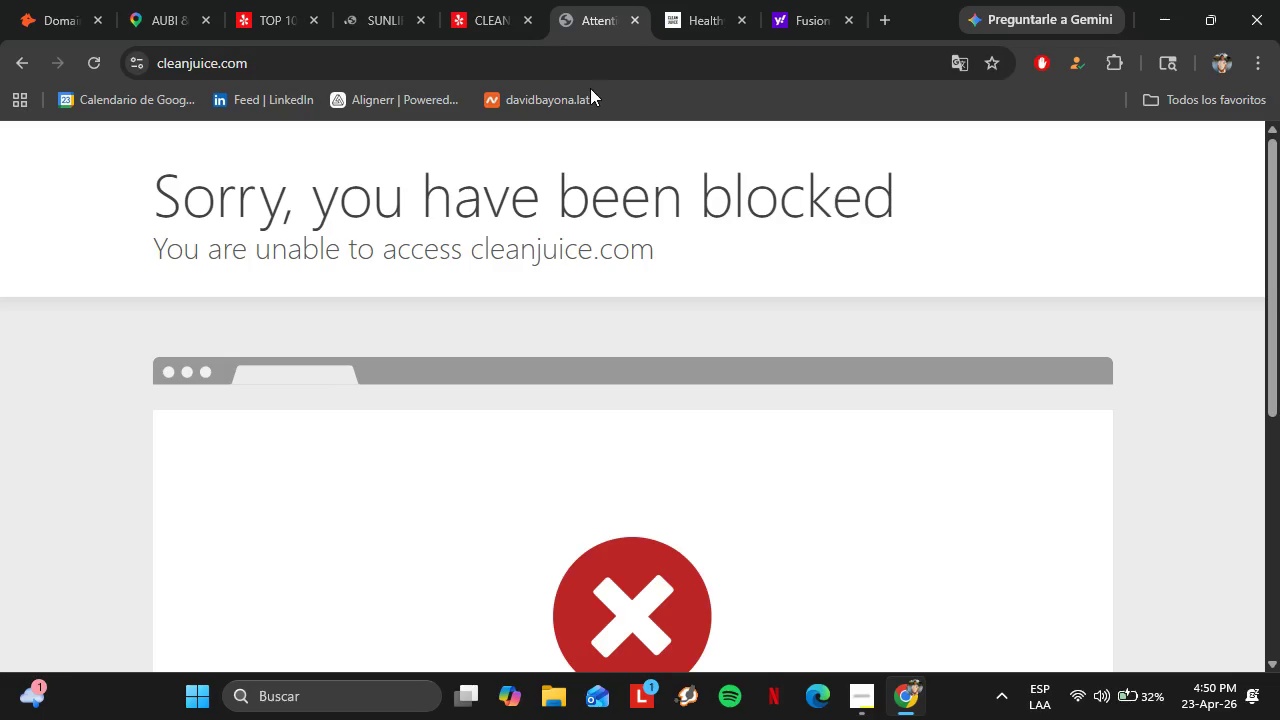 
scroll: coordinate [519, 161], scroll_direction: down, amount: 6.0
 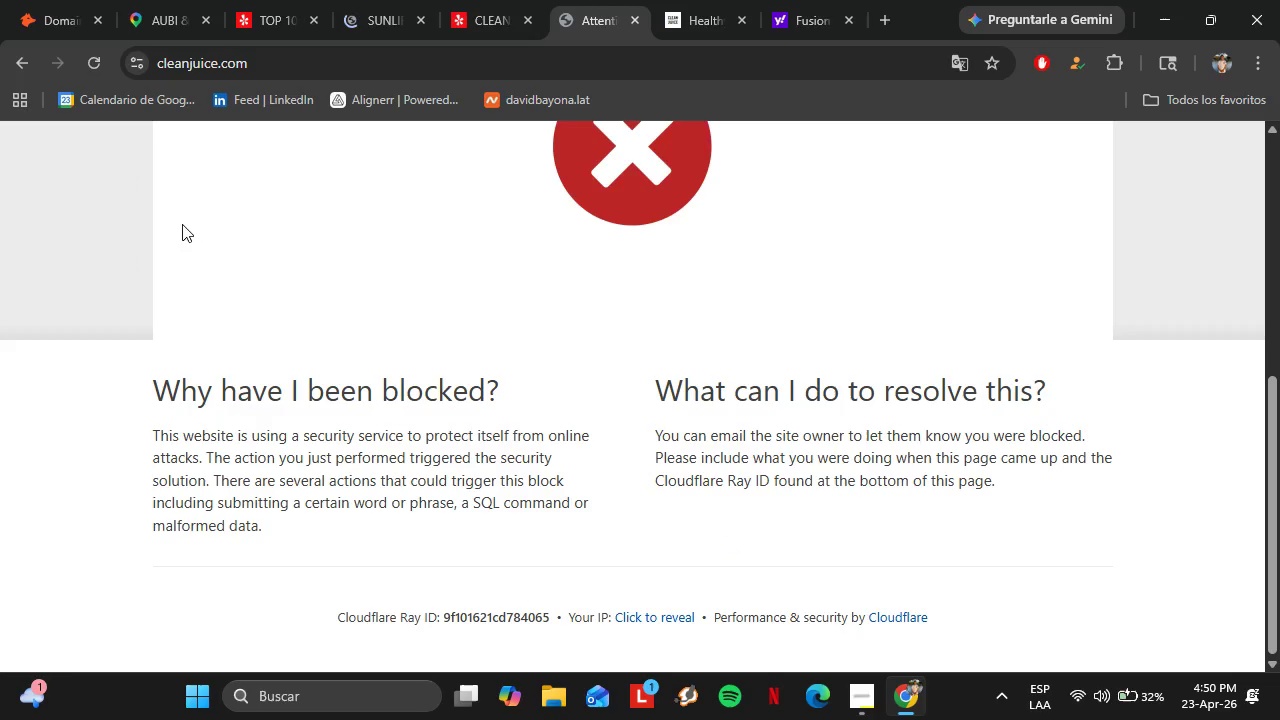 
wait(5.79)
 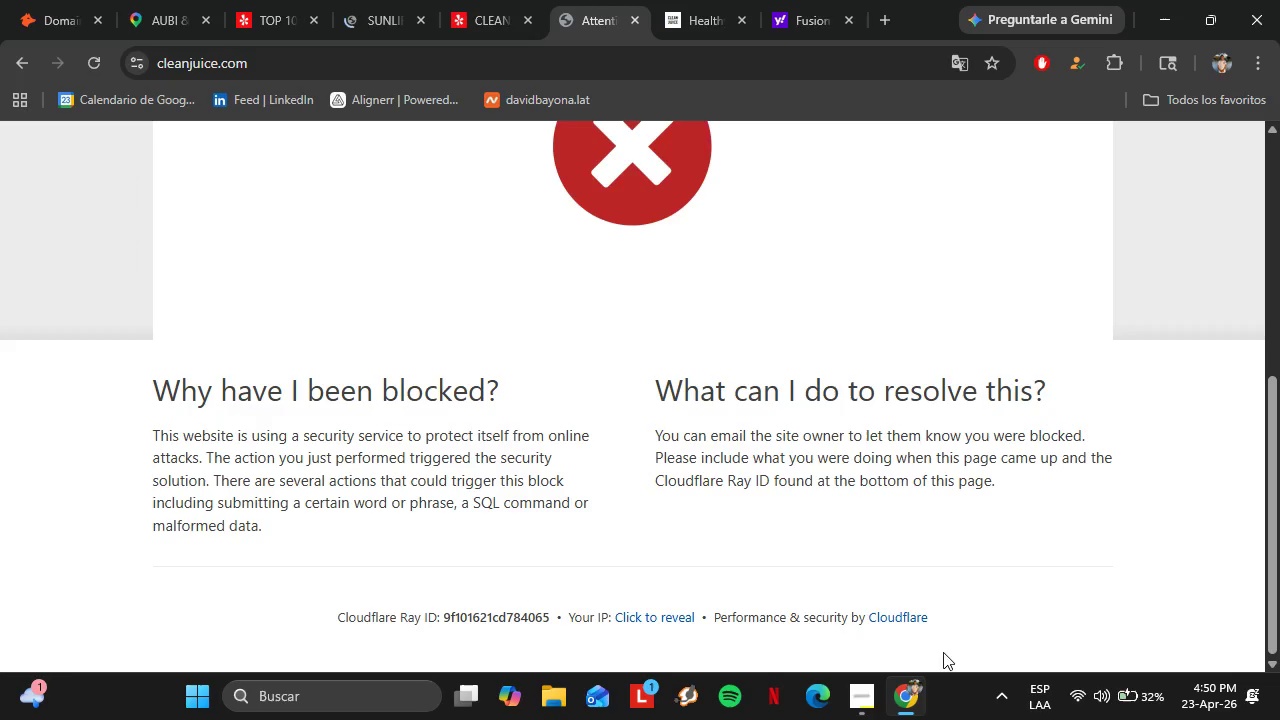 
scroll: coordinate [167, 222], scroll_direction: up, amount: 4.0
 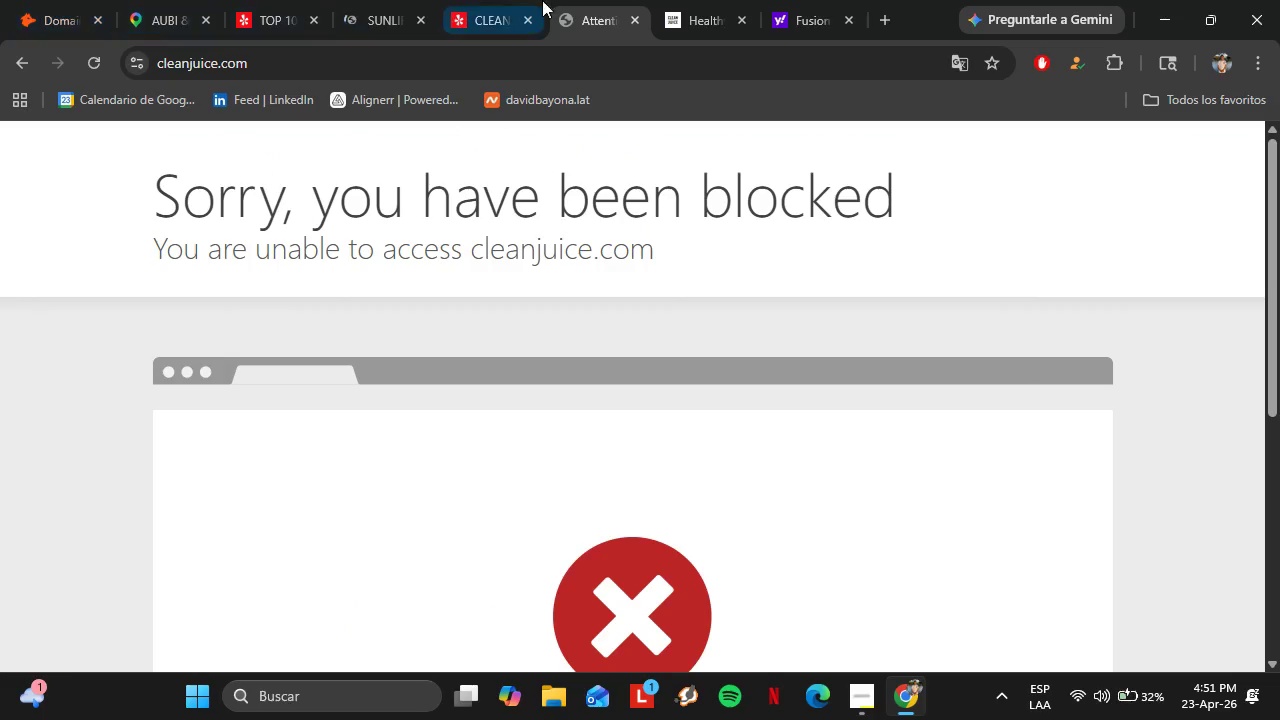 
left_click([523, 0])
 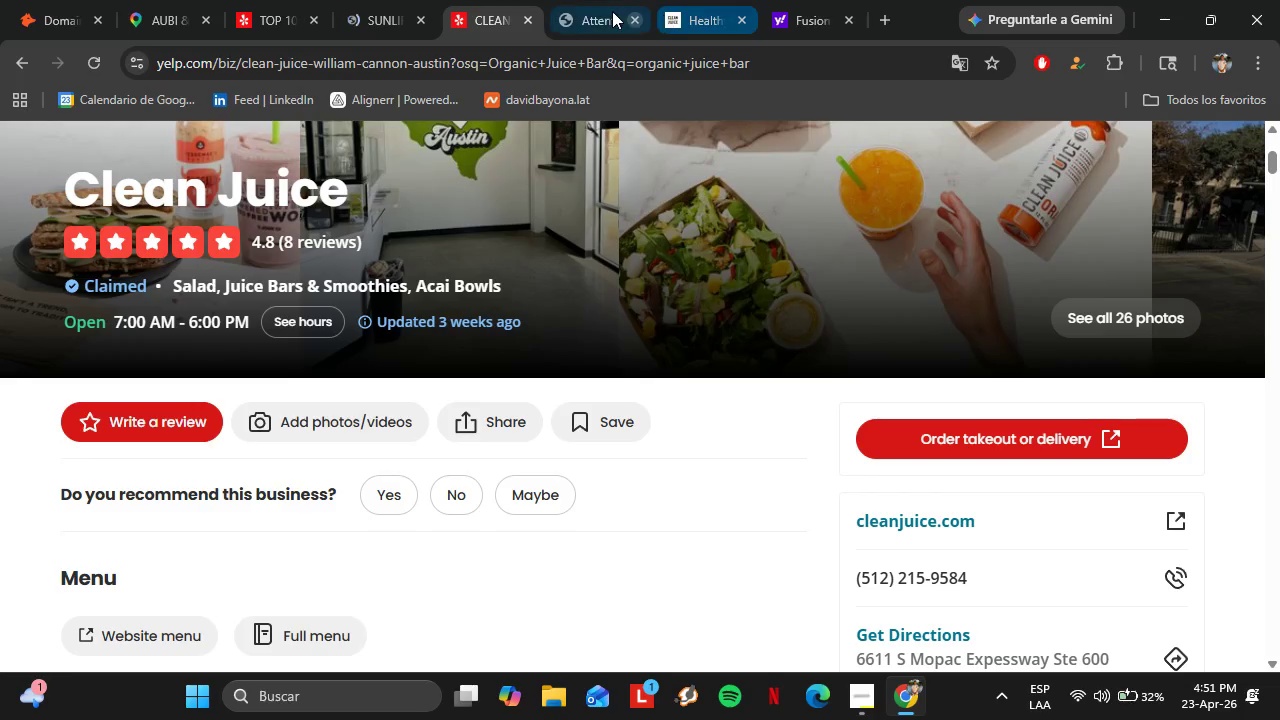 
left_click([610, 8])
 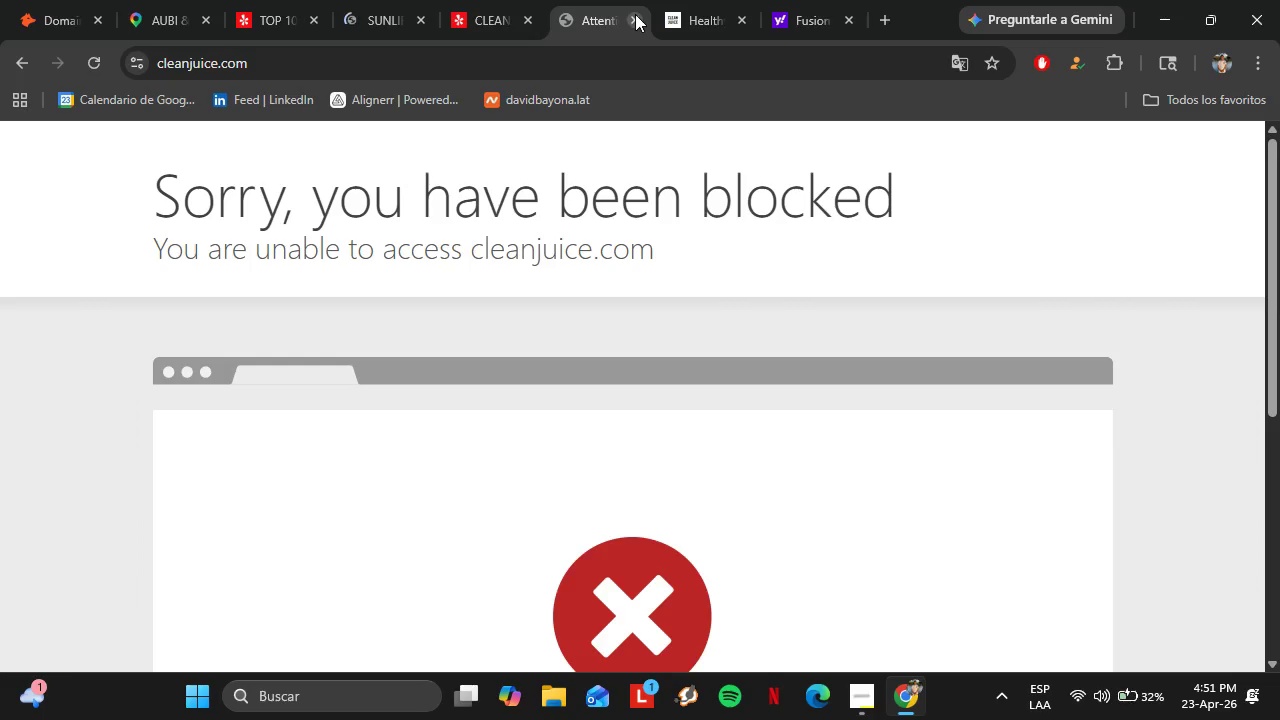 
wait(12.8)
 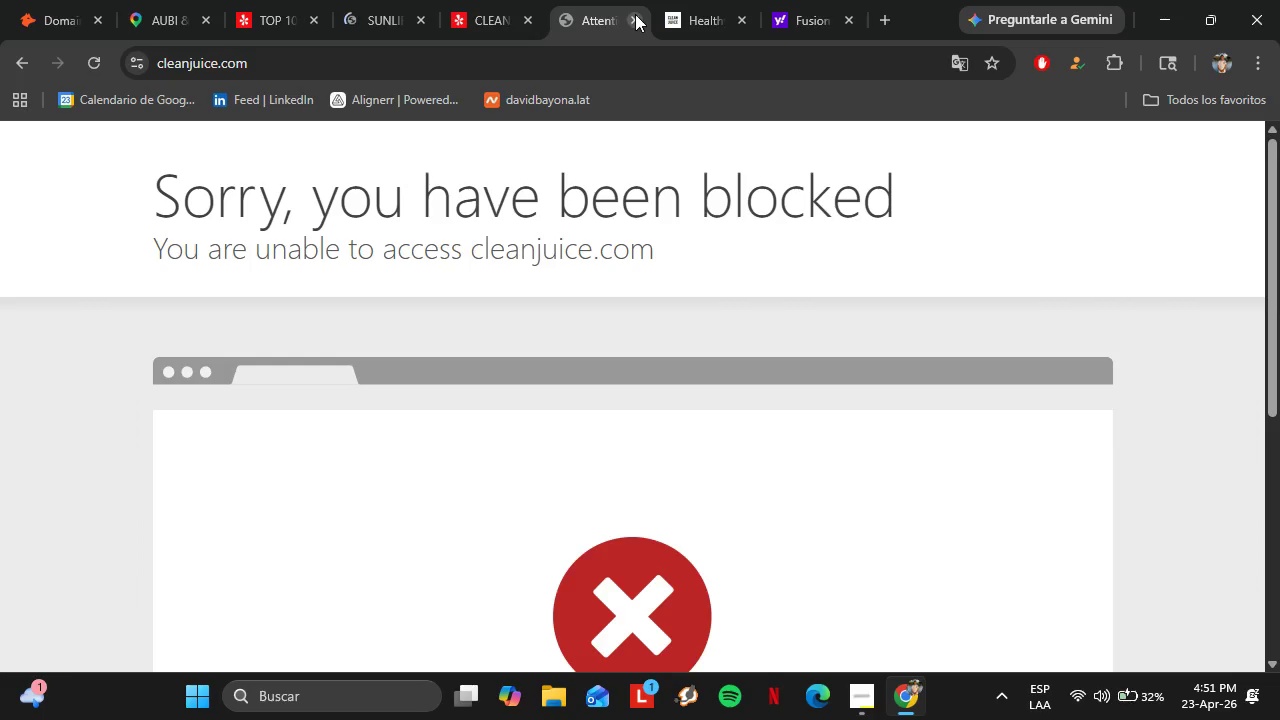 
left_click([639, 22])
 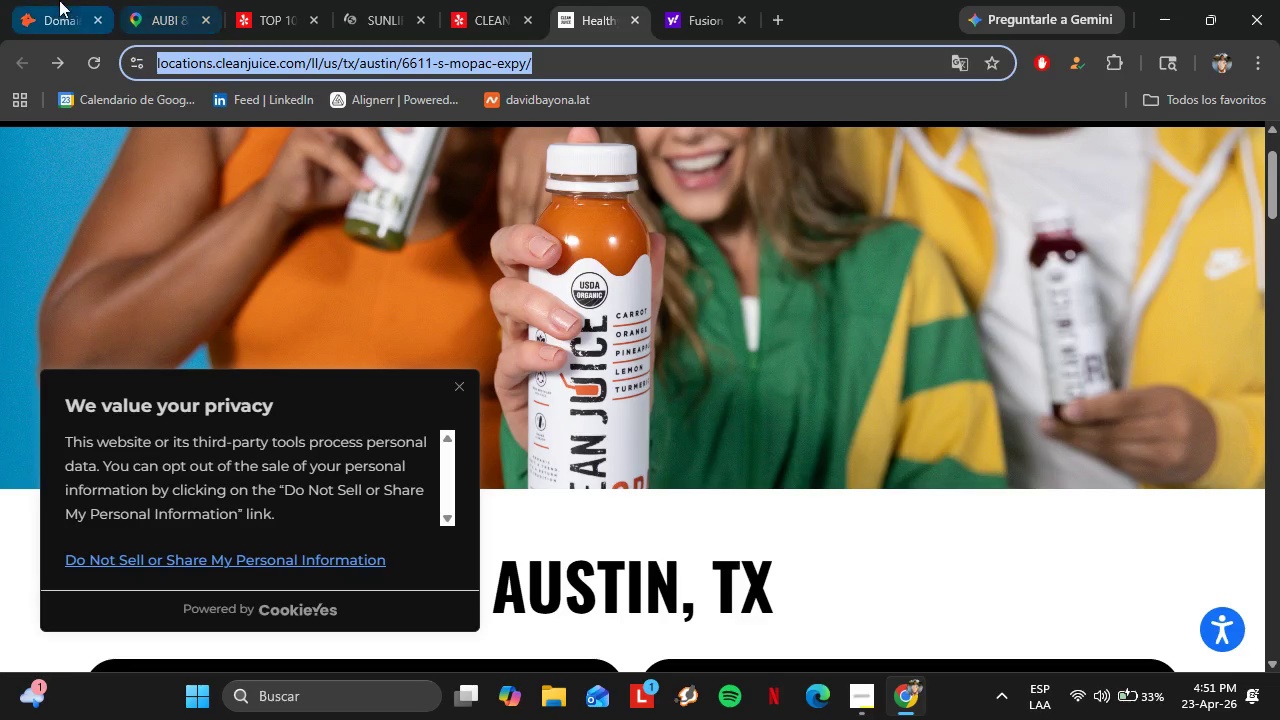 
left_click([59, 0])
 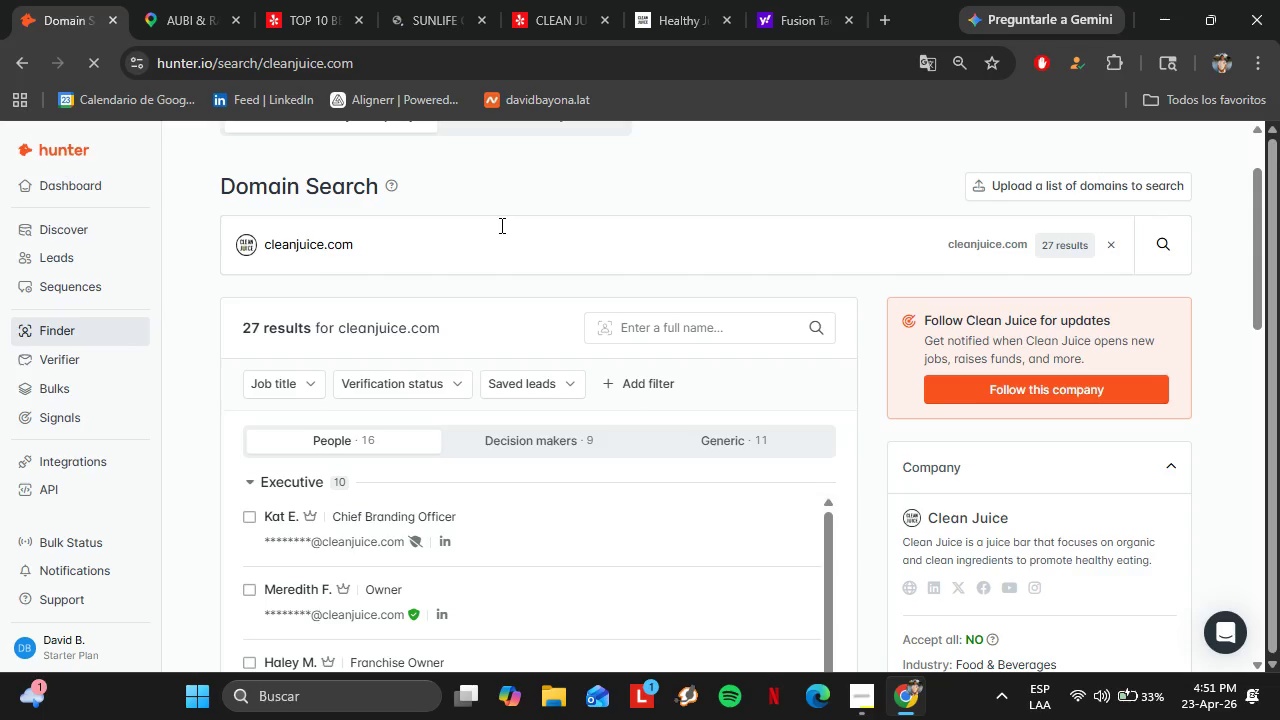 
wait(35.25)
 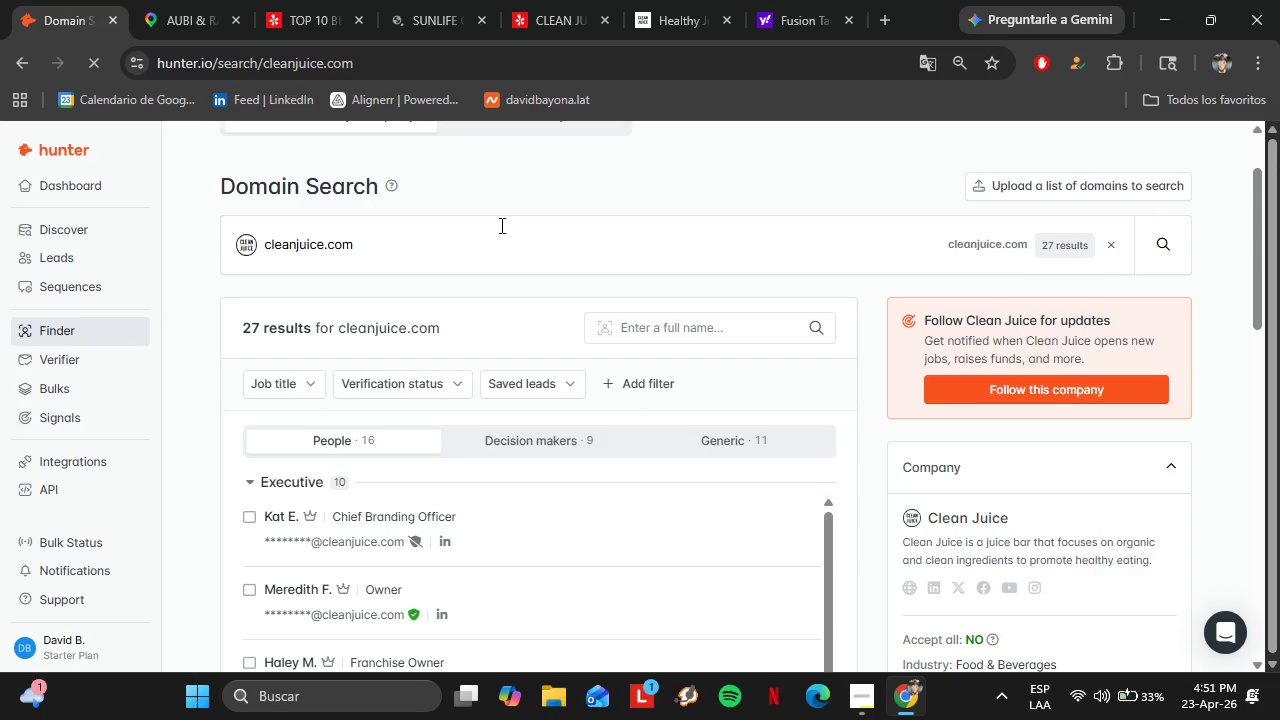 
left_click([433, 0])
 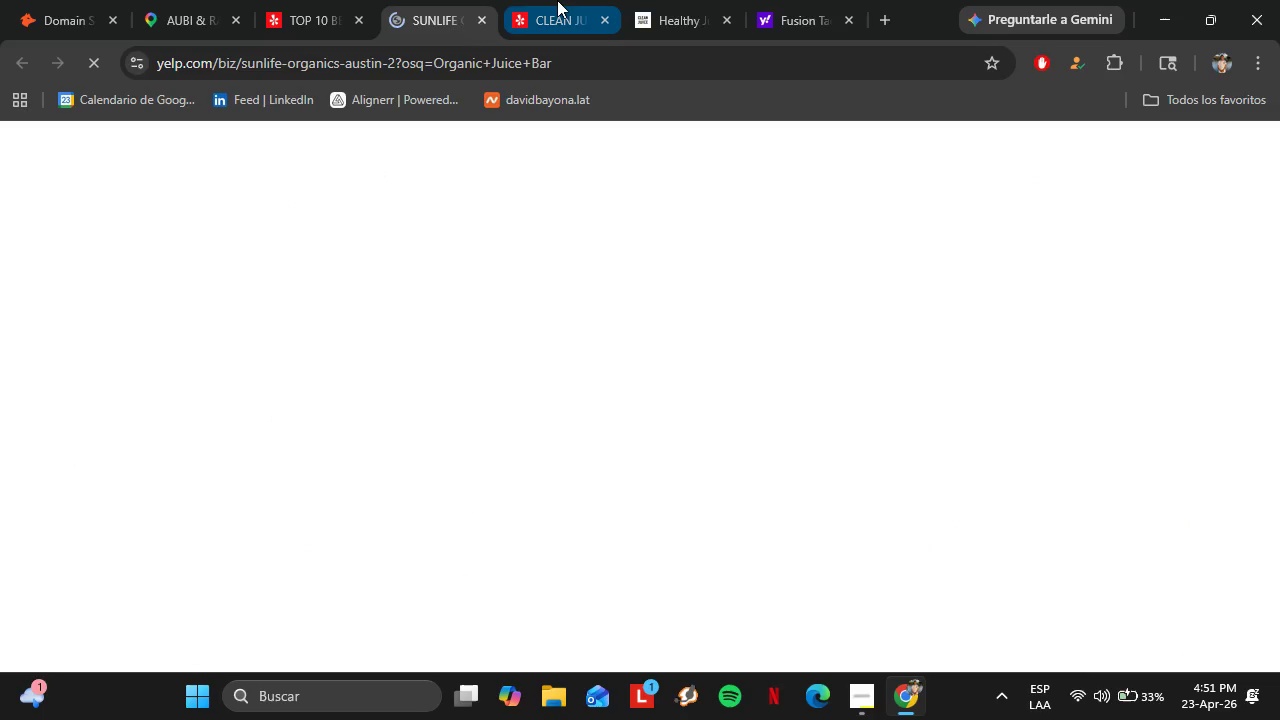 
left_click([557, 0])
 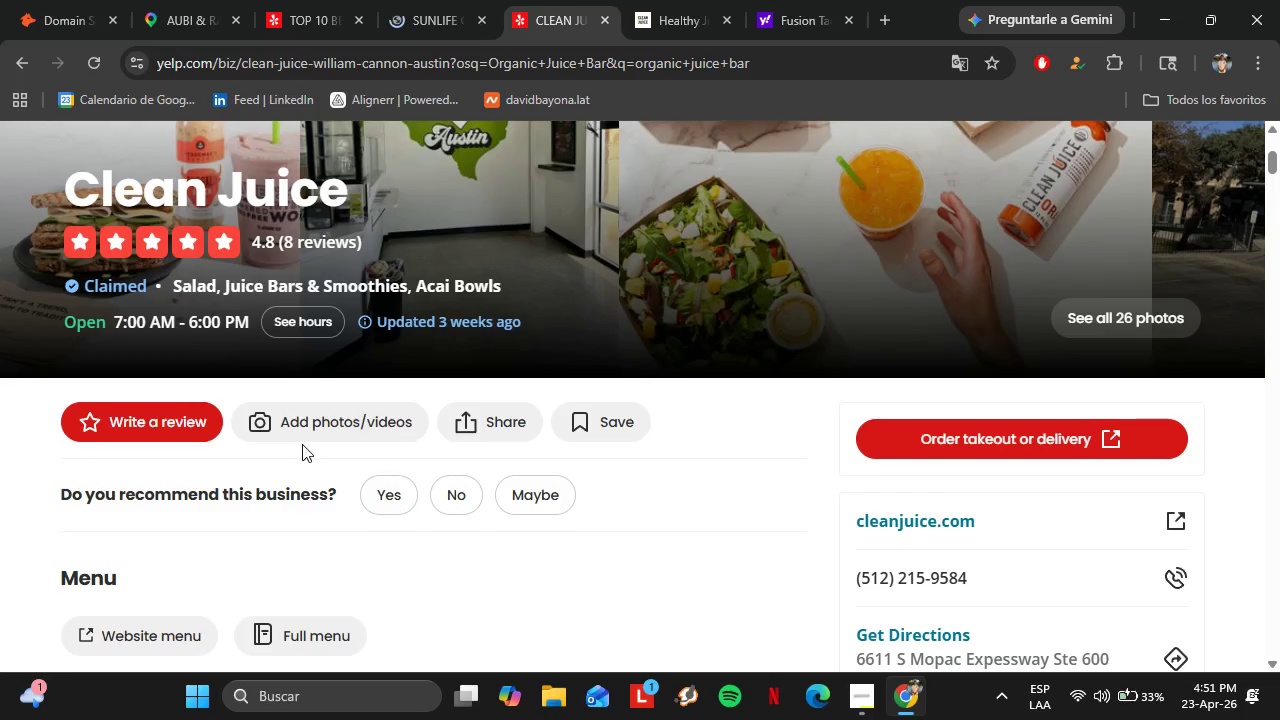 
scroll: coordinate [302, 444], scroll_direction: down, amount: 3.0
 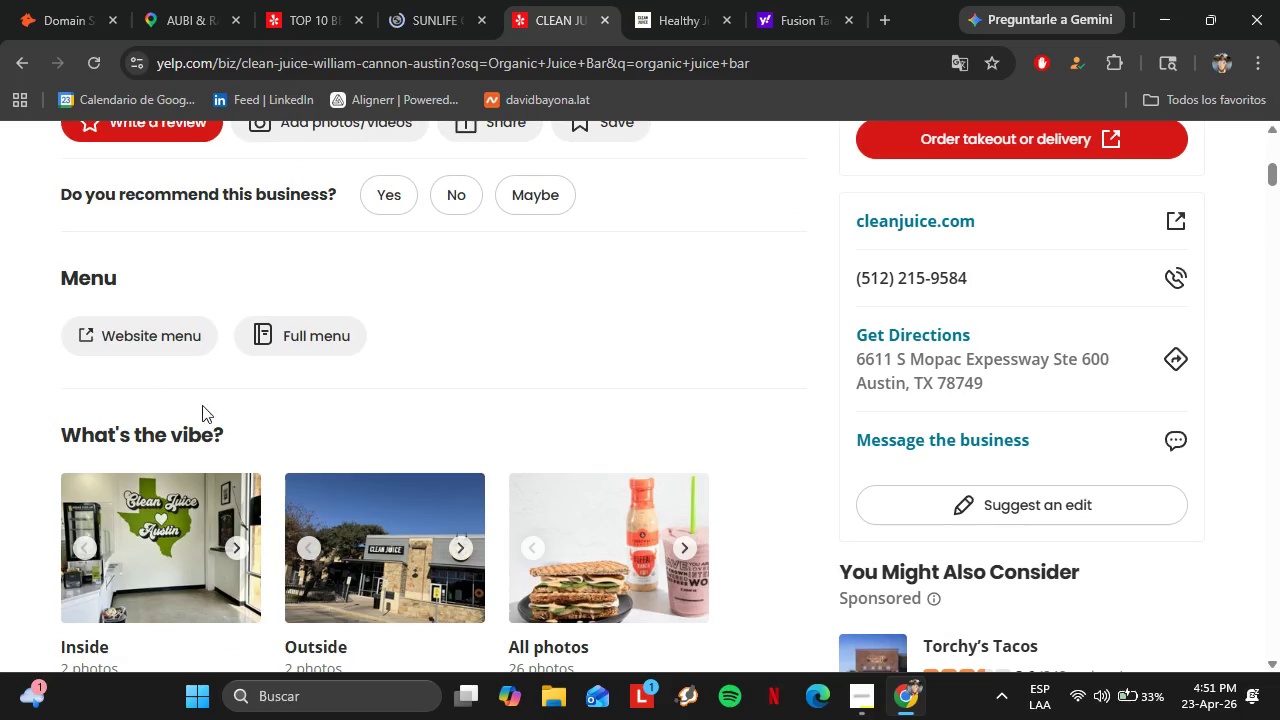 
left_click([134, 347])
 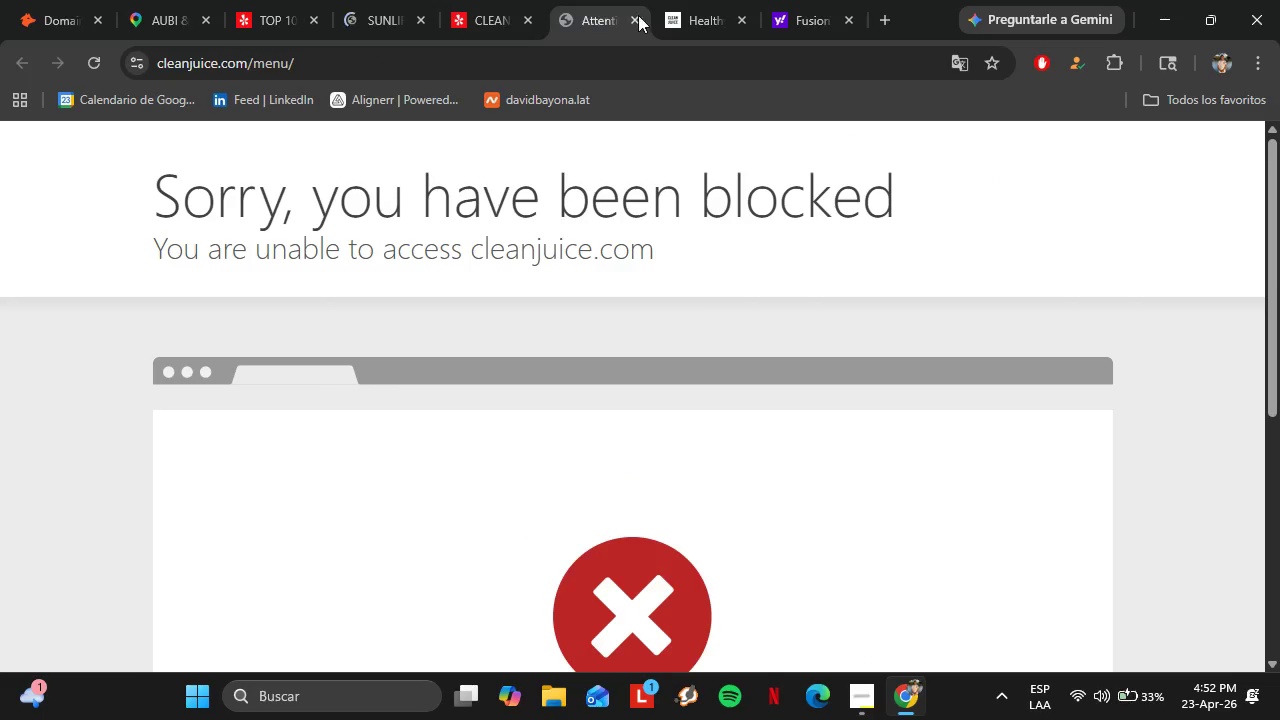 
double_click([632, 19])
 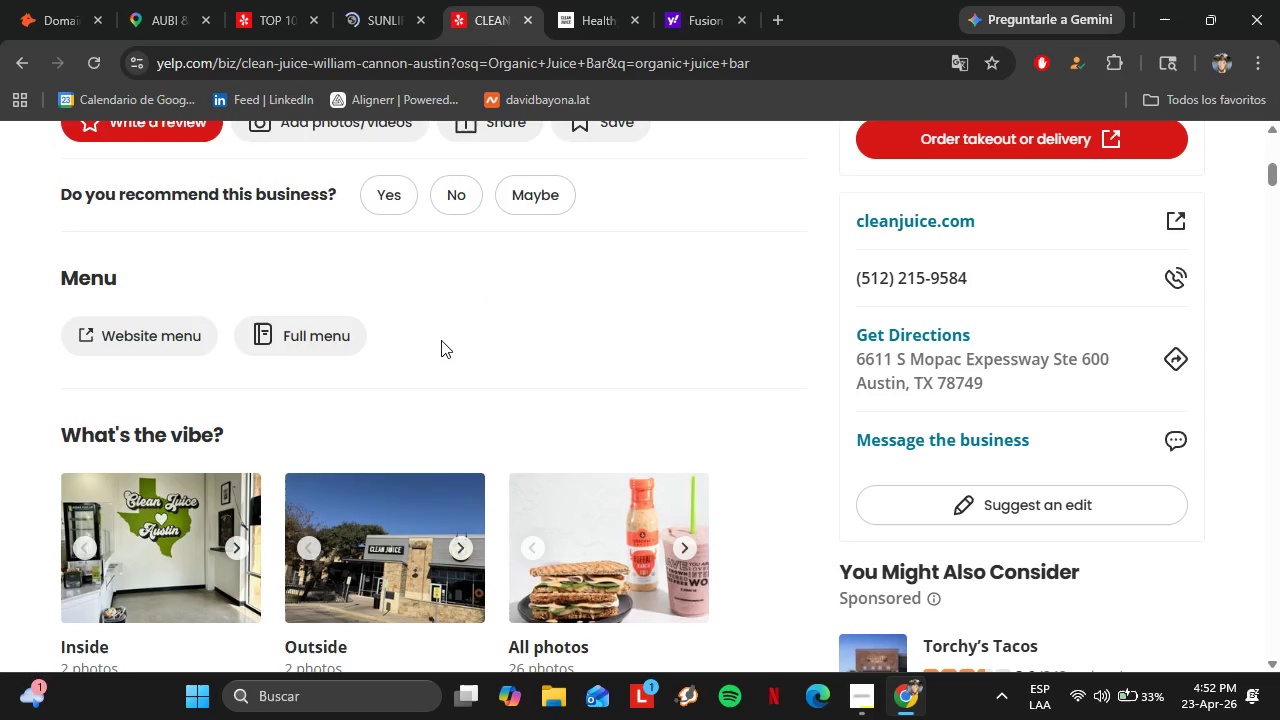 
scroll: coordinate [196, 471], scroll_direction: down, amount: 17.0
 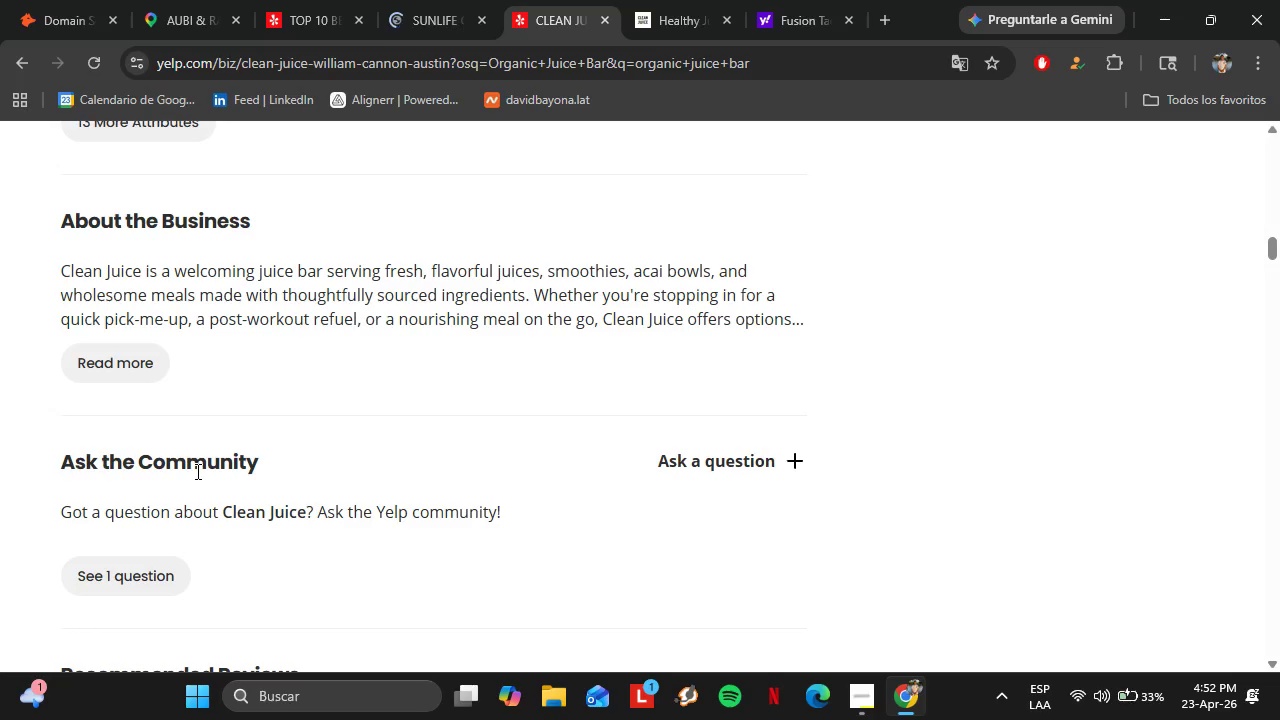 
wait(12.01)
 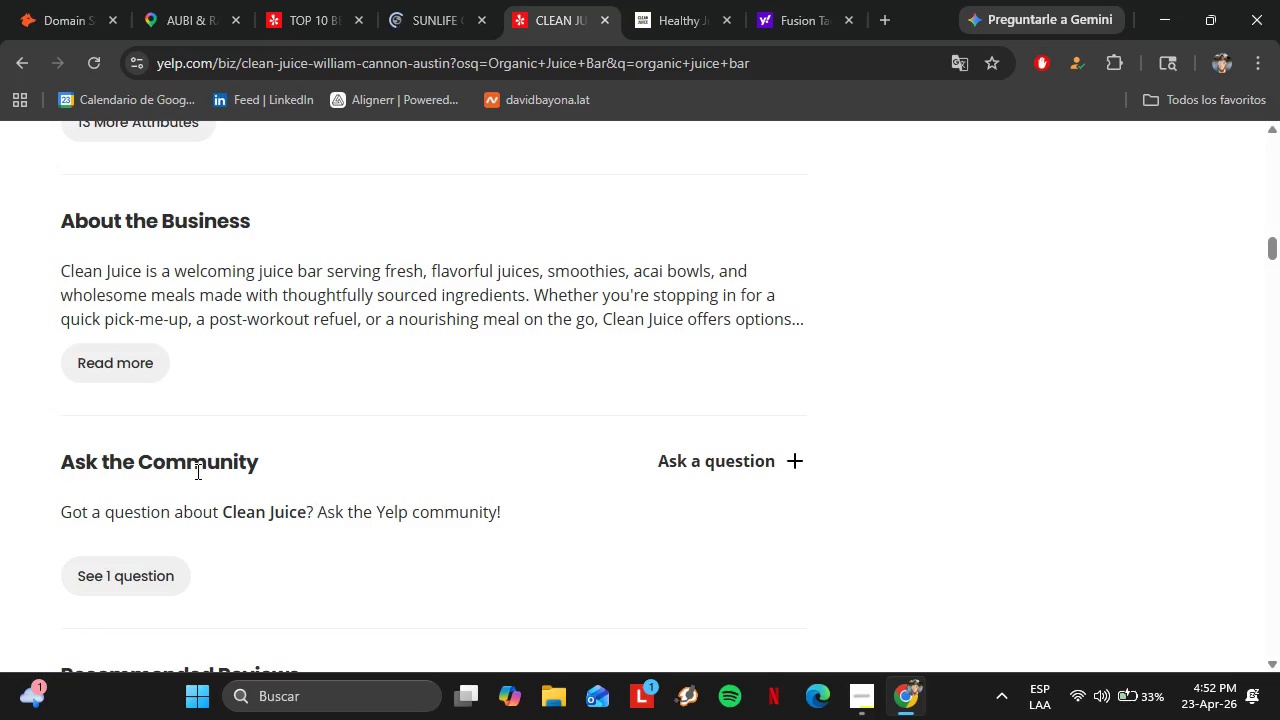 
scroll: coordinate [241, 399], scroll_direction: down, amount: 5.0
 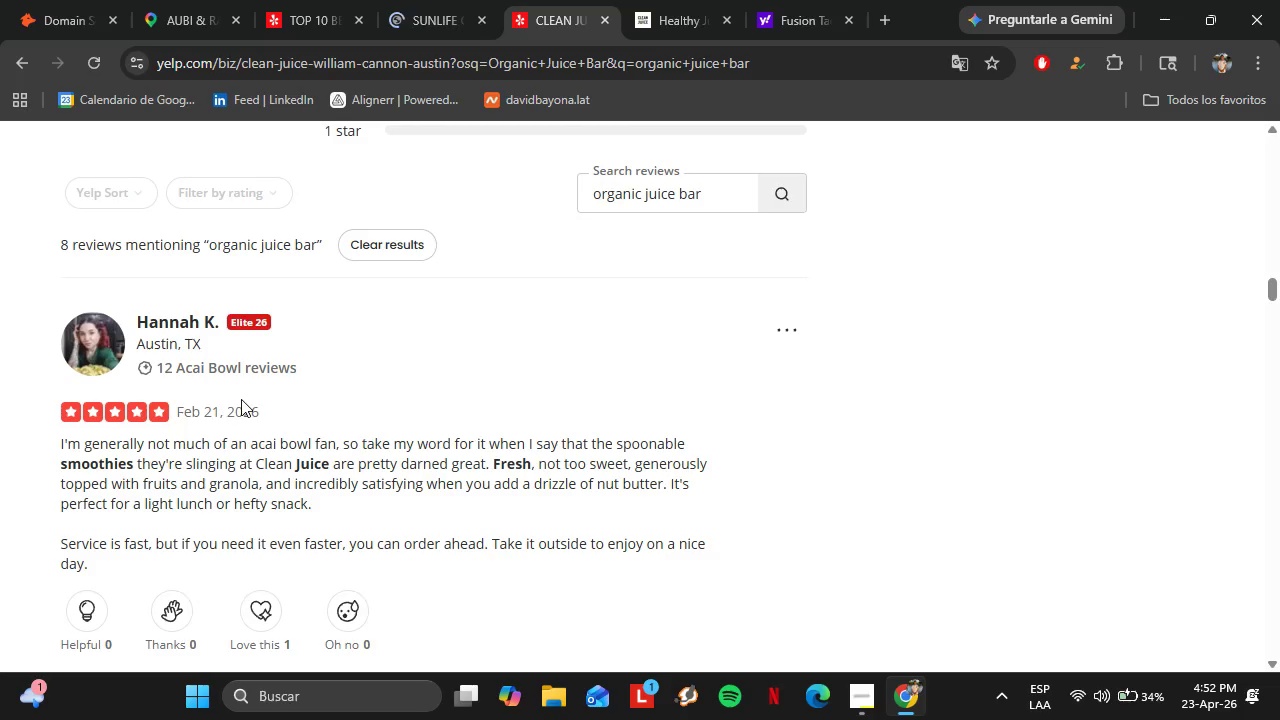 
scroll: coordinate [394, 351], scroll_direction: up, amount: 26.0
 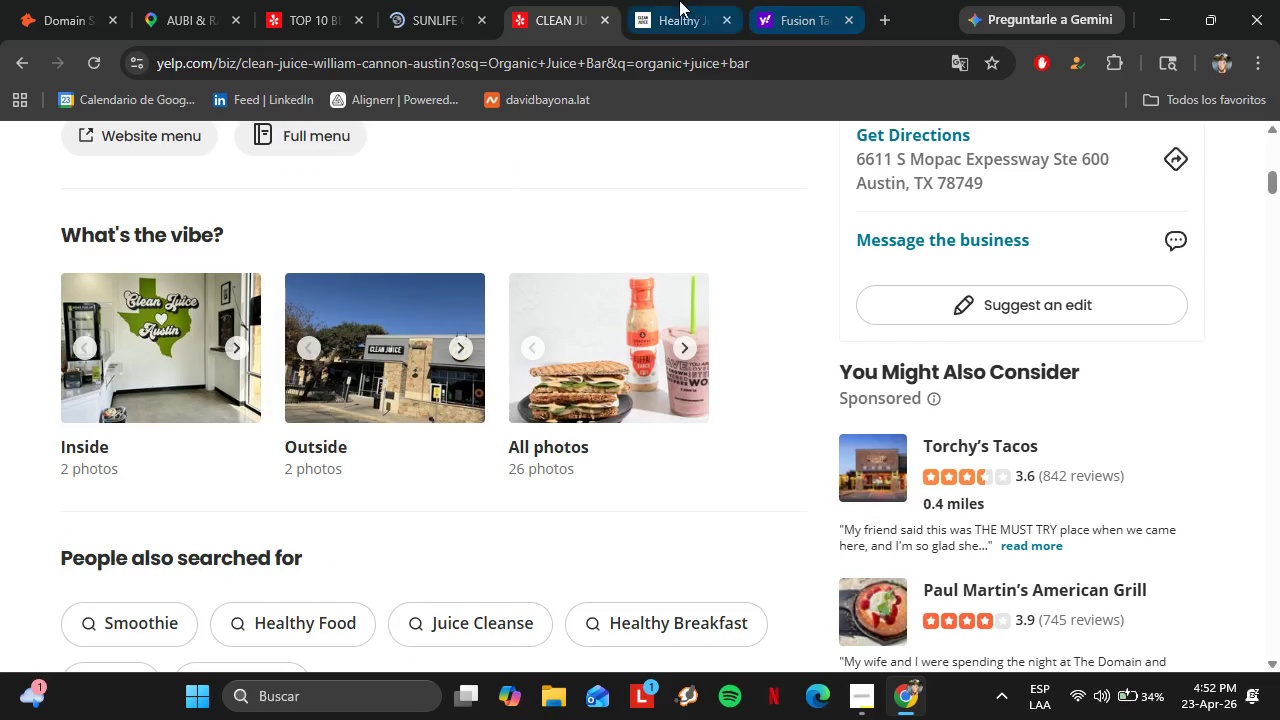 
left_click([679, 0])
 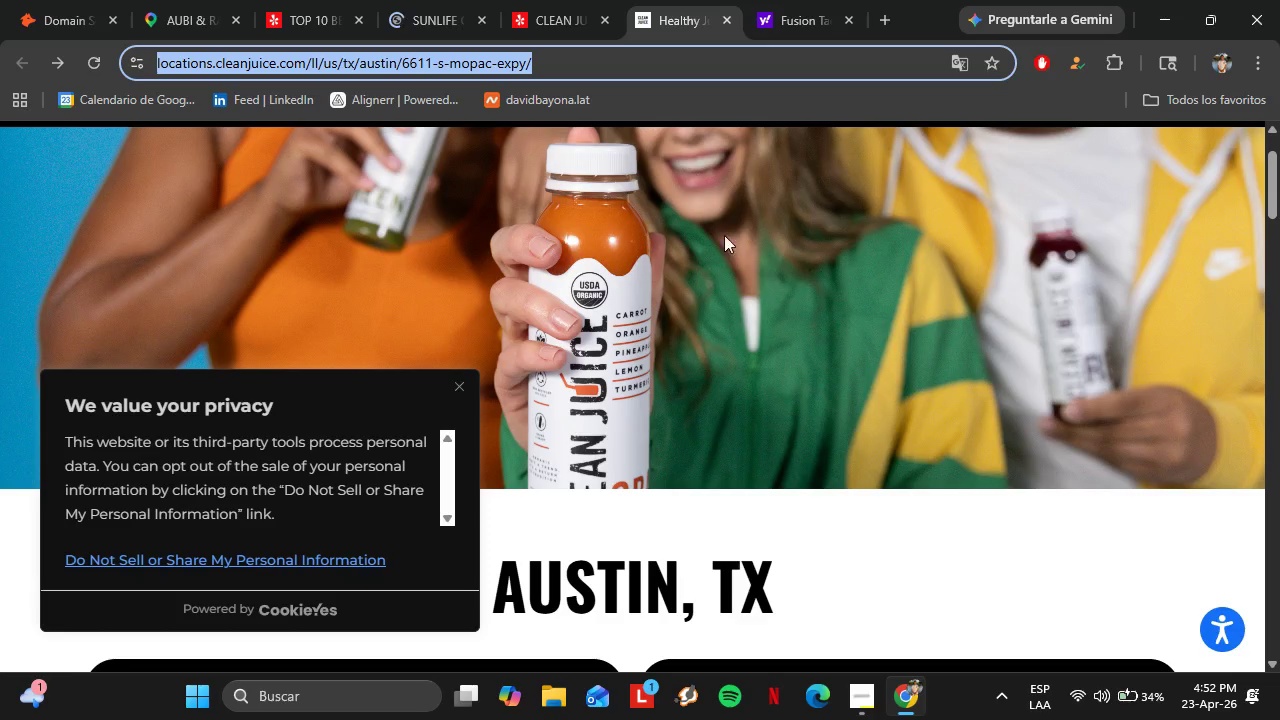 
scroll: coordinate [770, 401], scroll_direction: down, amount: 4.0
 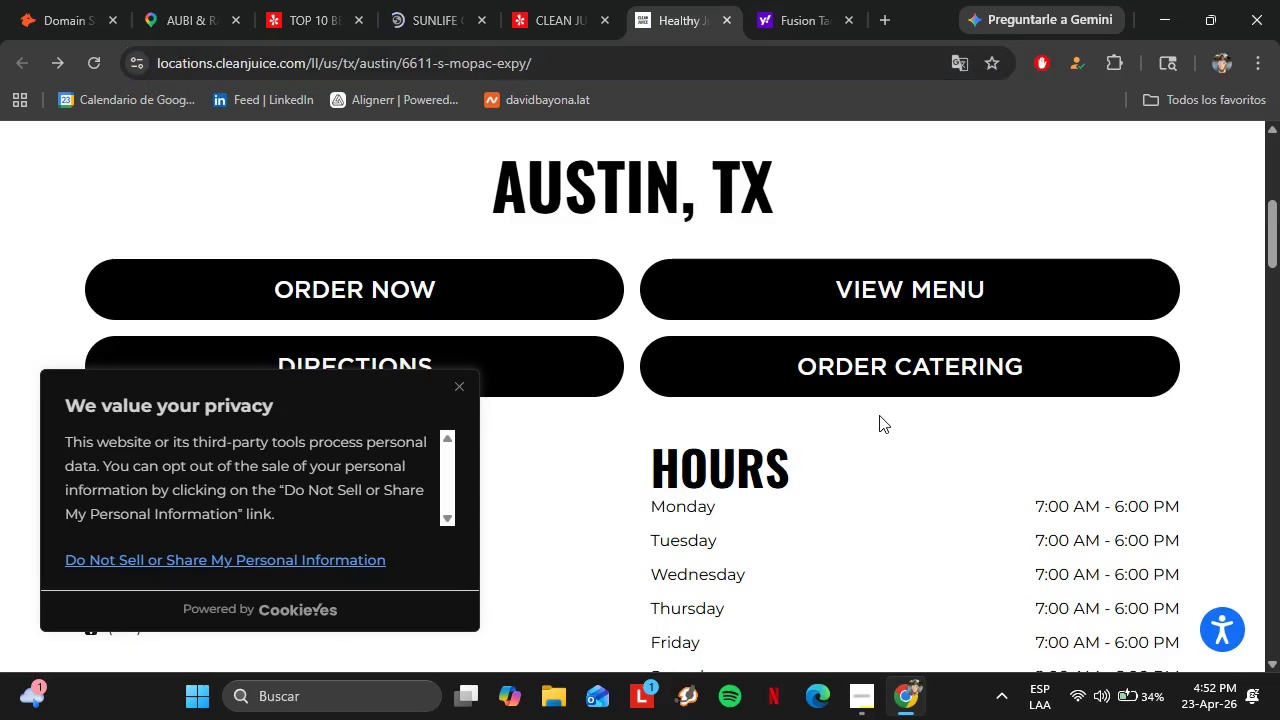 
left_click([879, 415])
 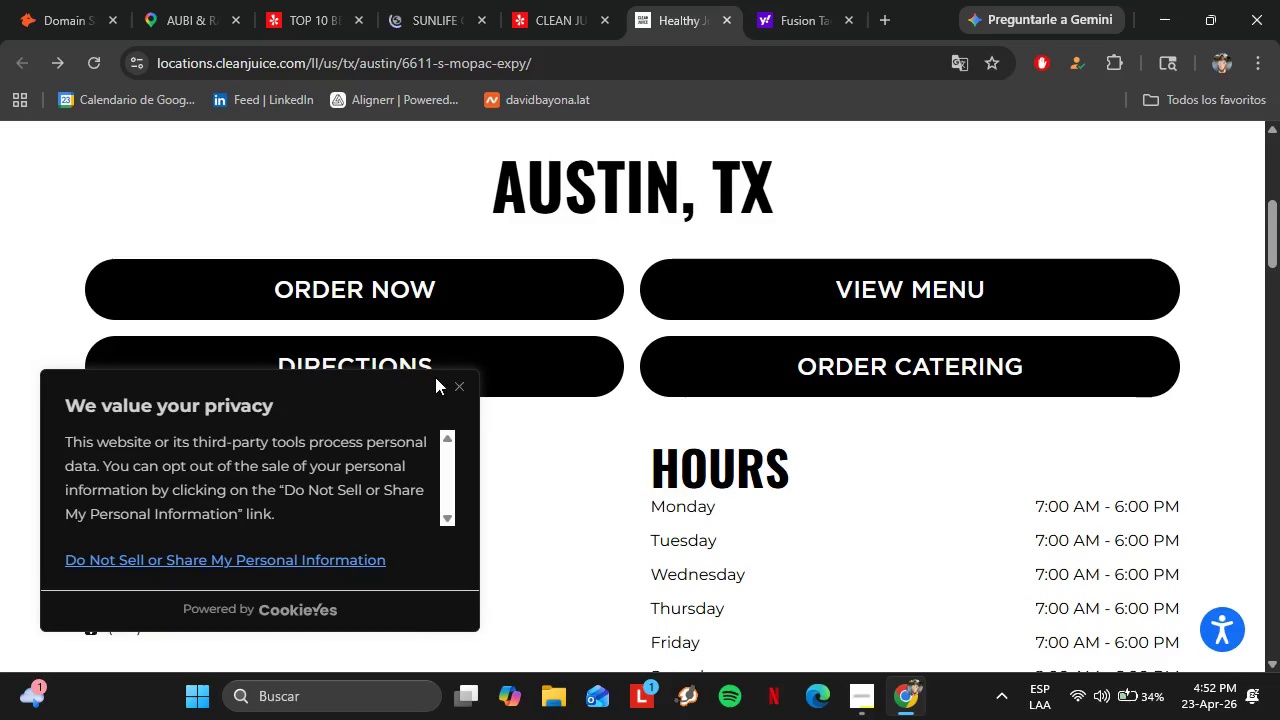 
left_click([454, 382])
 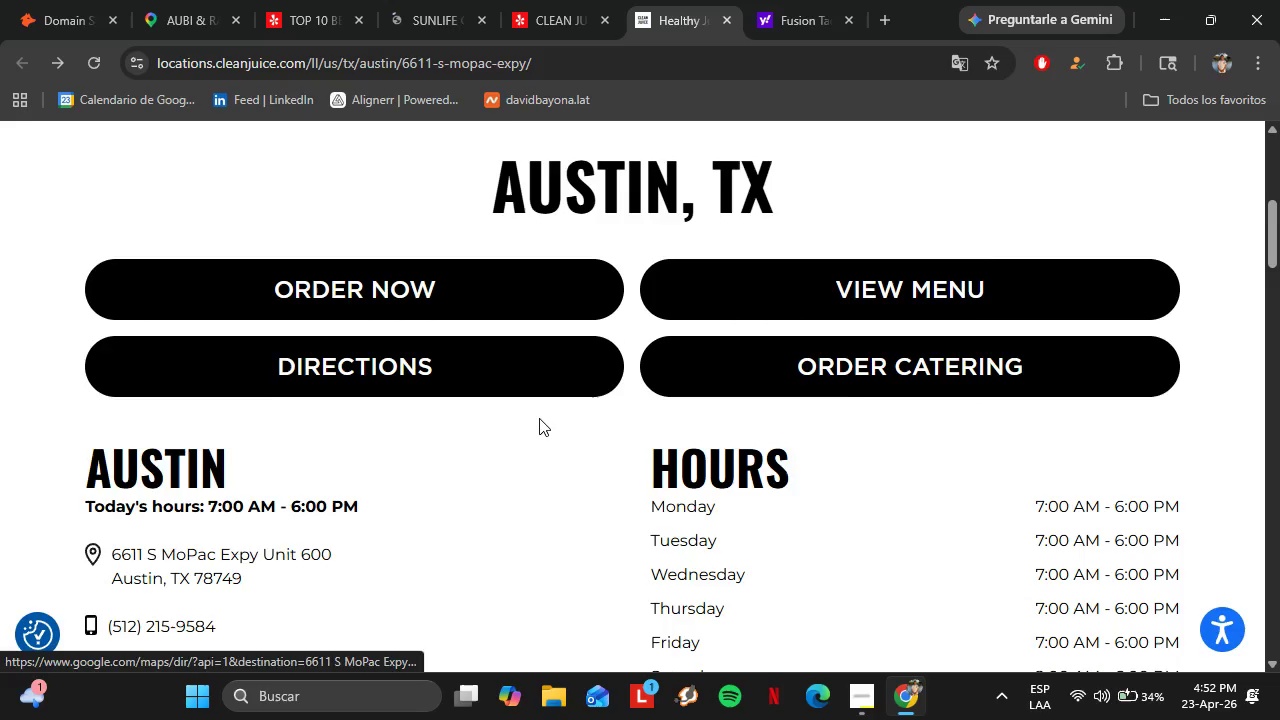 
scroll: coordinate [748, 270], scroll_direction: down, amount: 24.0
 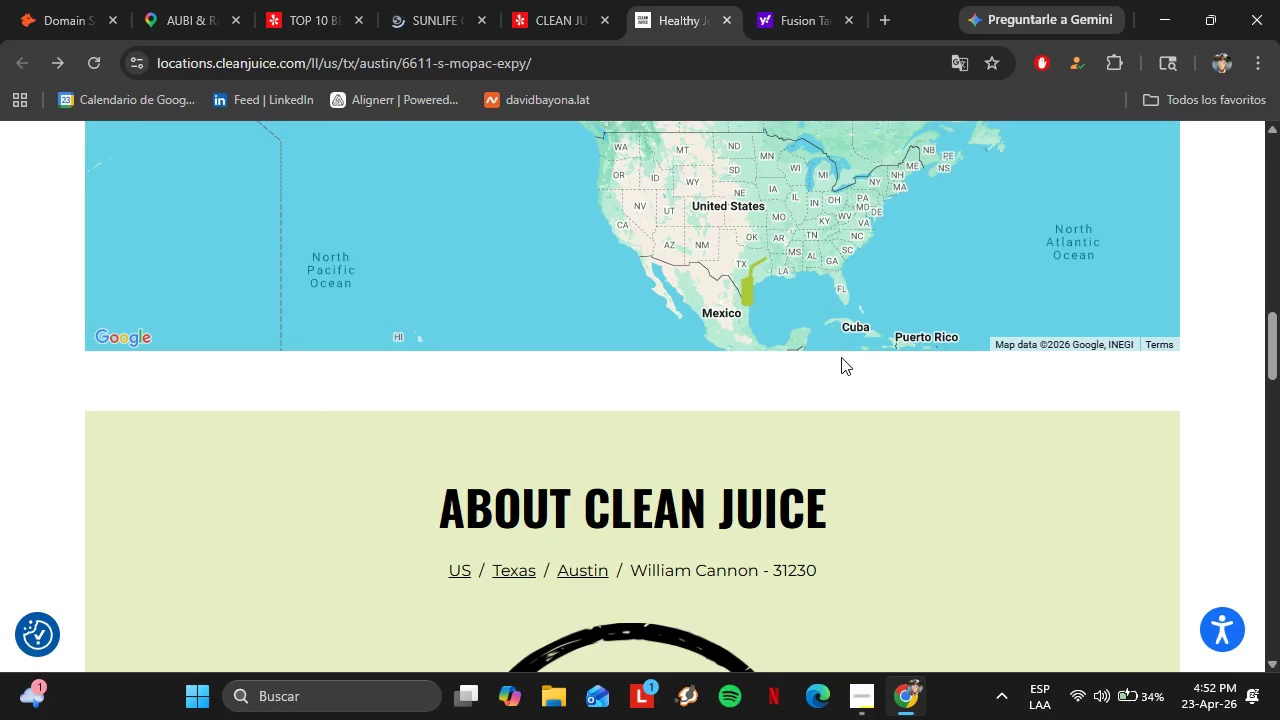 
left_click_drag(start_coordinate=[842, 368], to_coordinate=[838, 432])
 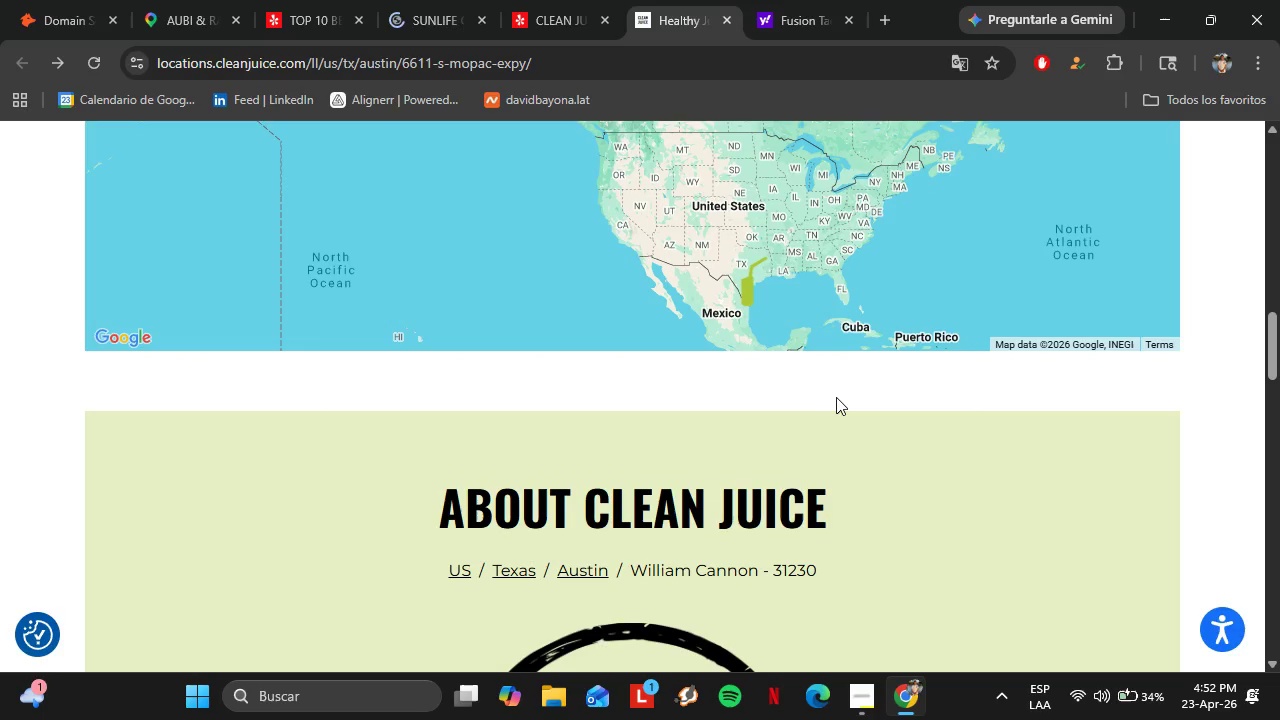 
left_click([836, 397])
 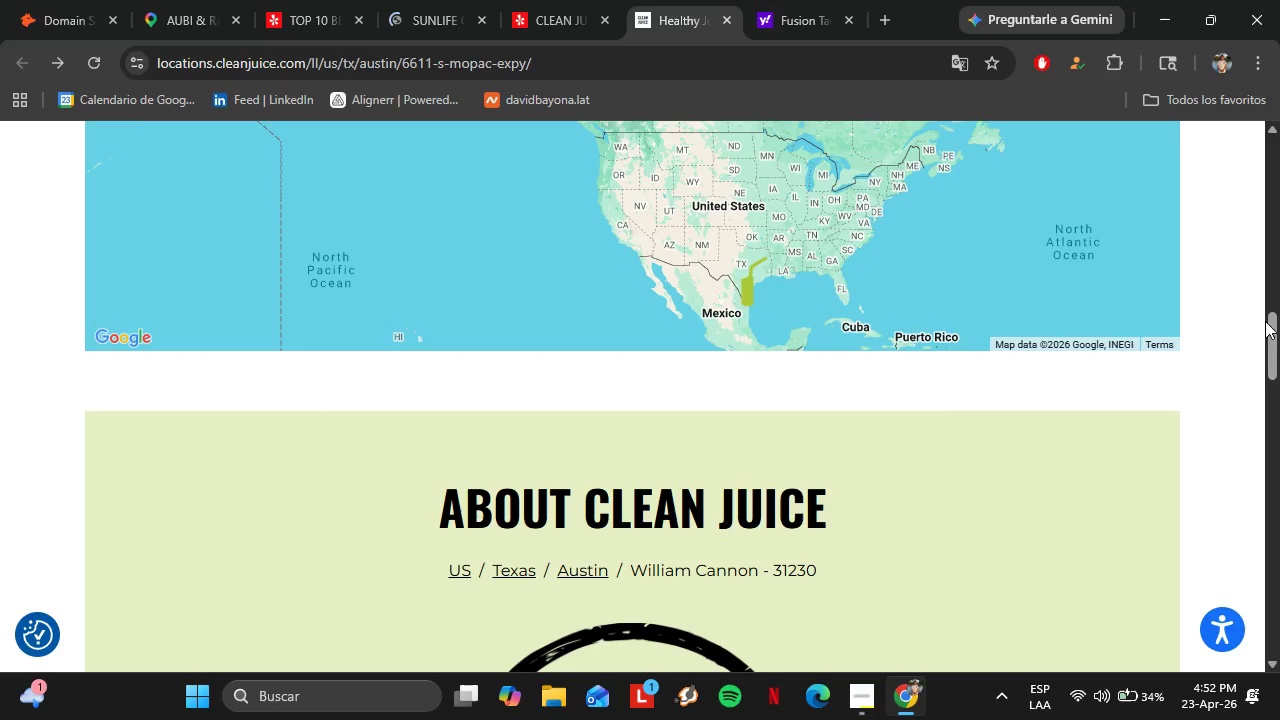 
left_click_drag(start_coordinate=[1279, 339], to_coordinate=[1279, 325])
 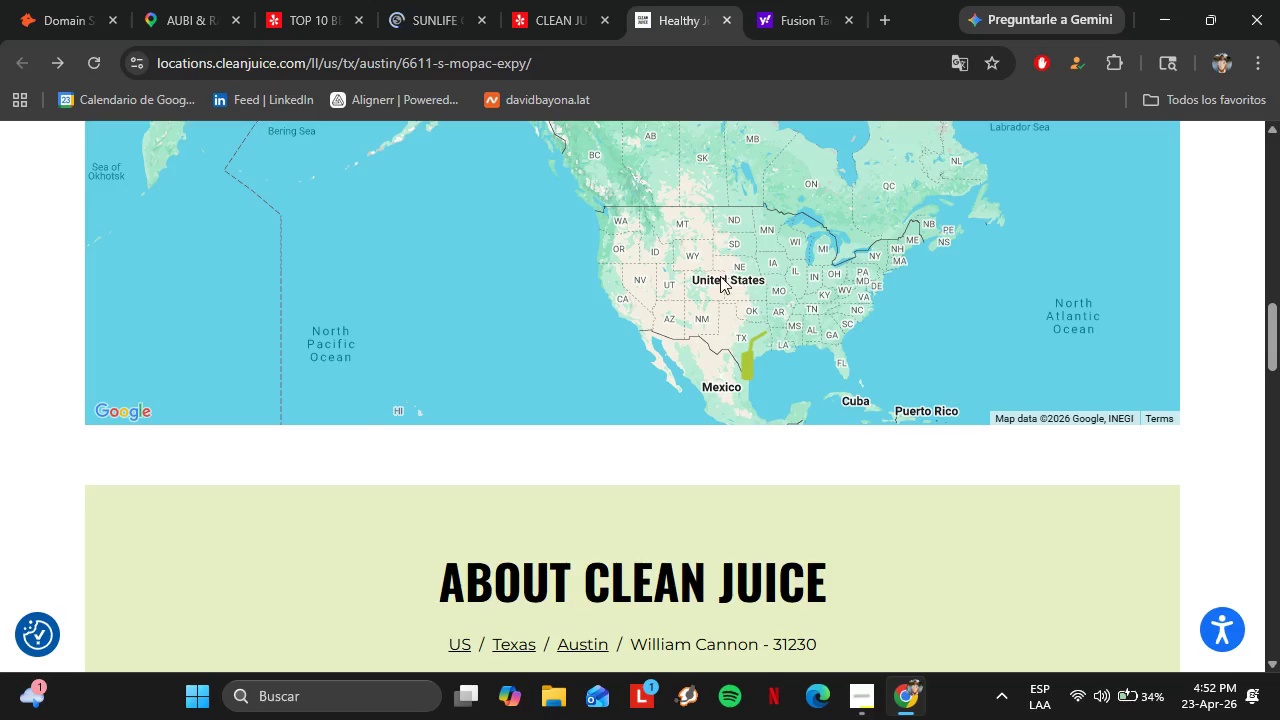 
scroll: coordinate [719, 276], scroll_direction: up, amount: 2.0
 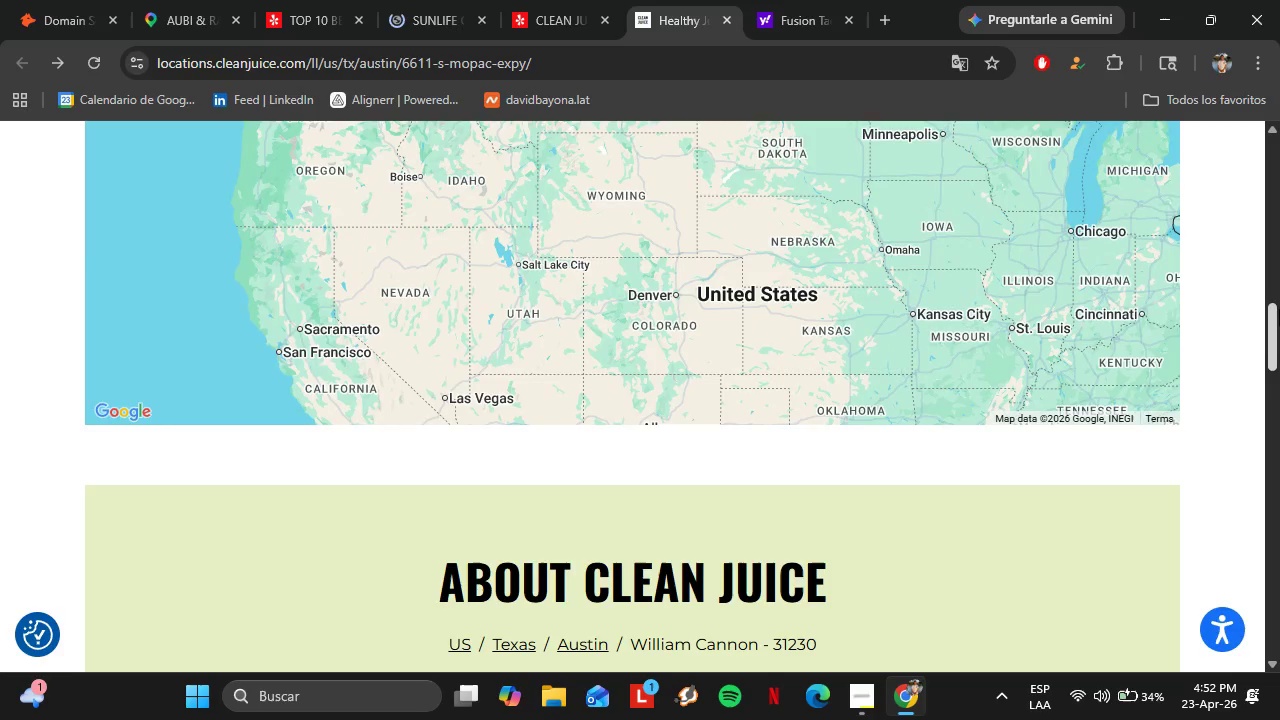 
left_click_drag(start_coordinate=[1279, 313], to_coordinate=[1279, 296])
 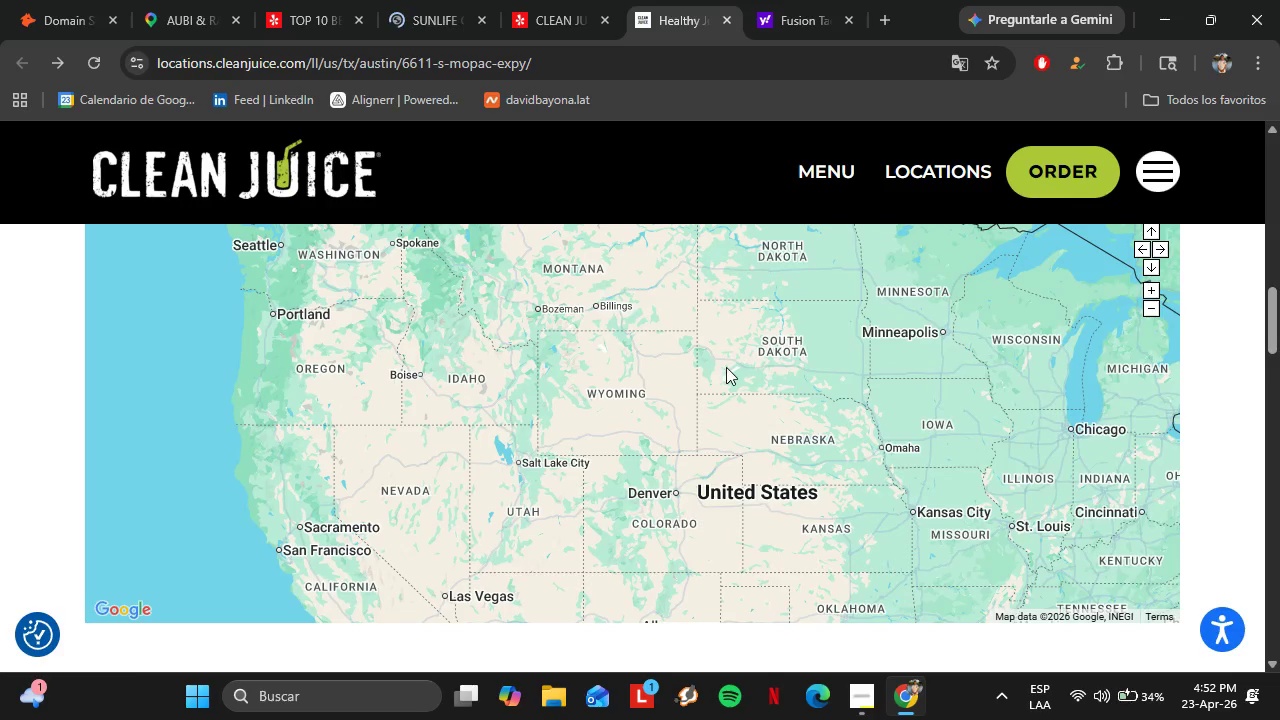 
scroll: coordinate [726, 367], scroll_direction: down, amount: 1.0
 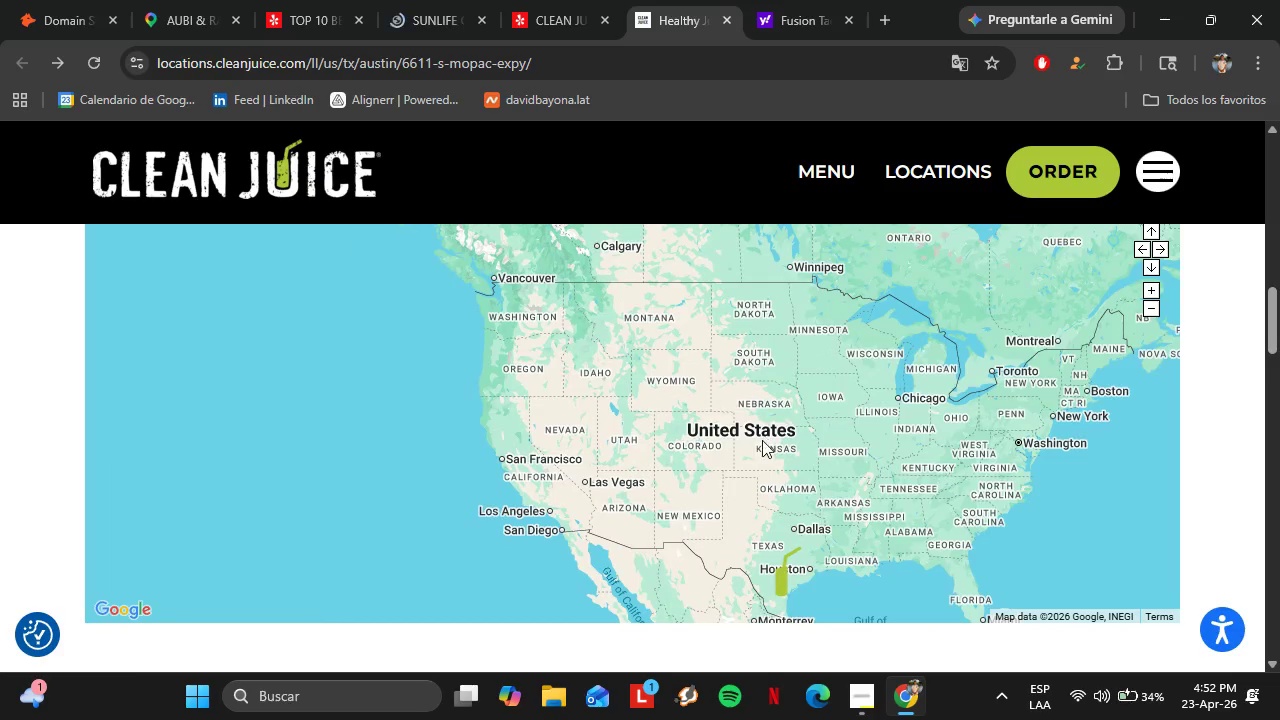 
left_click_drag(start_coordinate=[764, 460], to_coordinate=[652, 150])
 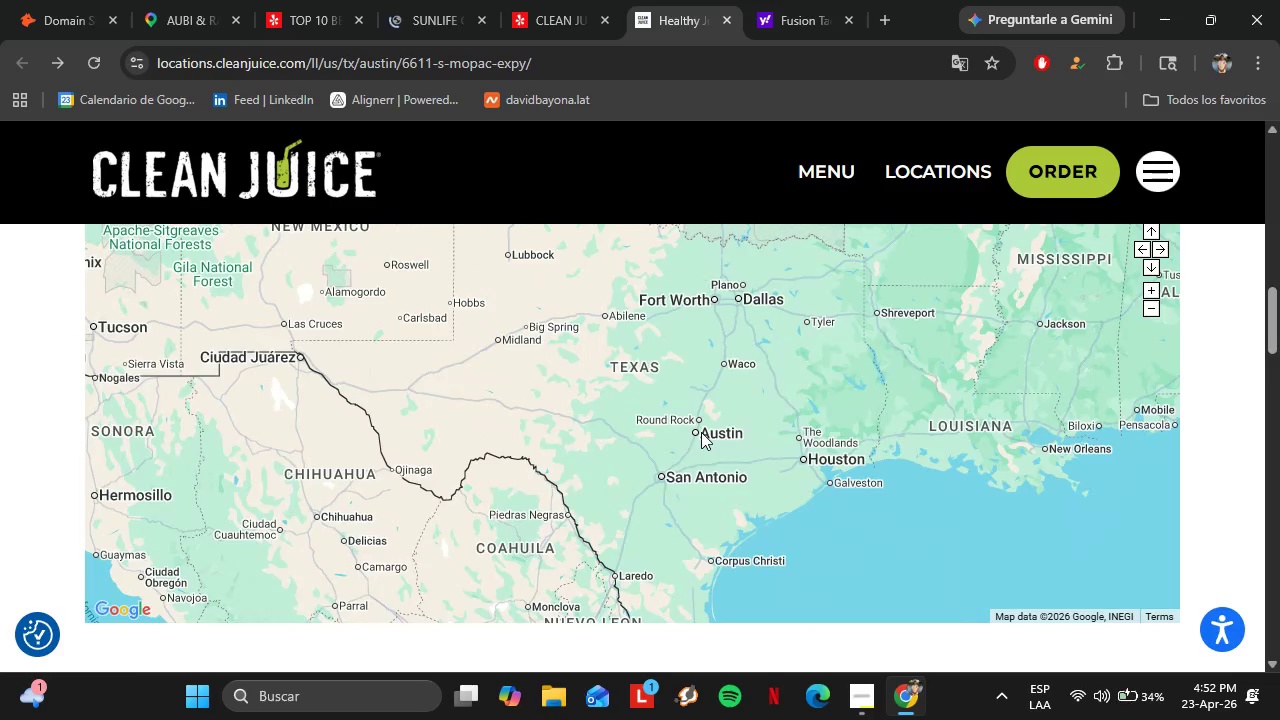 
scroll: coordinate [762, 443], scroll_direction: up, amount: 3.0
 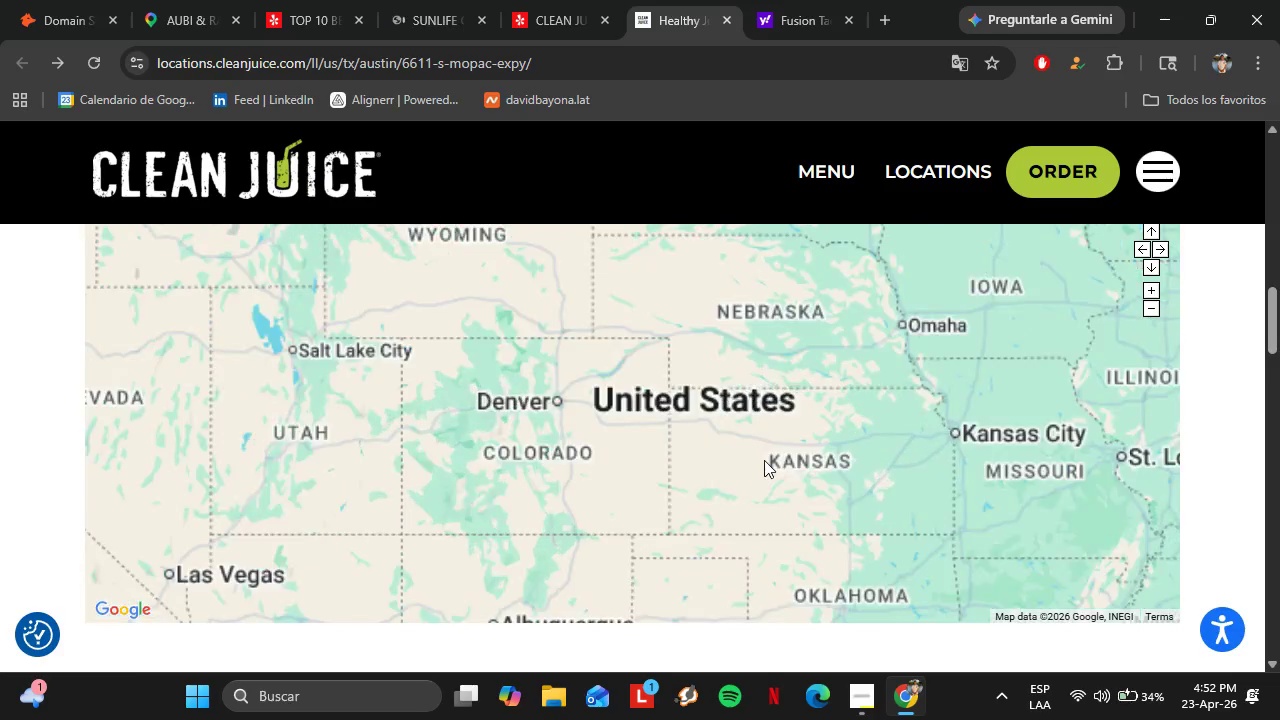 
left_click_drag(start_coordinate=[701, 432], to_coordinate=[672, 339])
 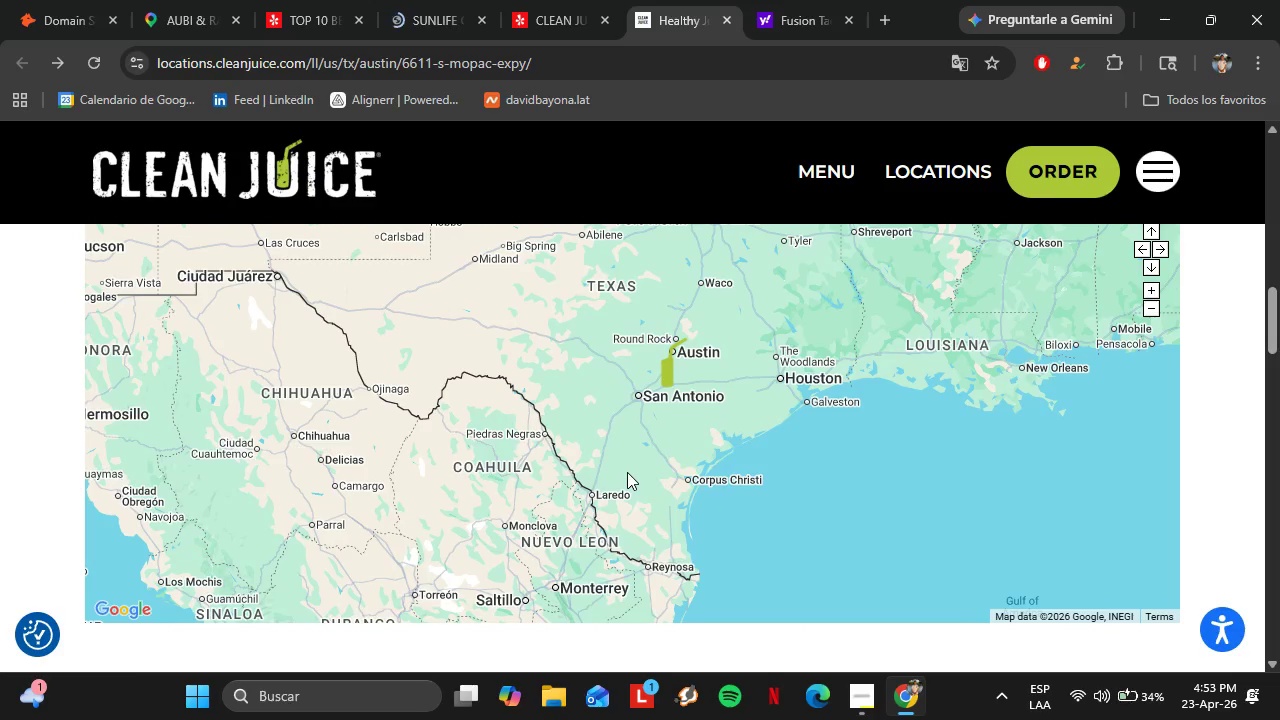 
scroll: coordinate [555, 448], scroll_direction: down, amount: 1.0
 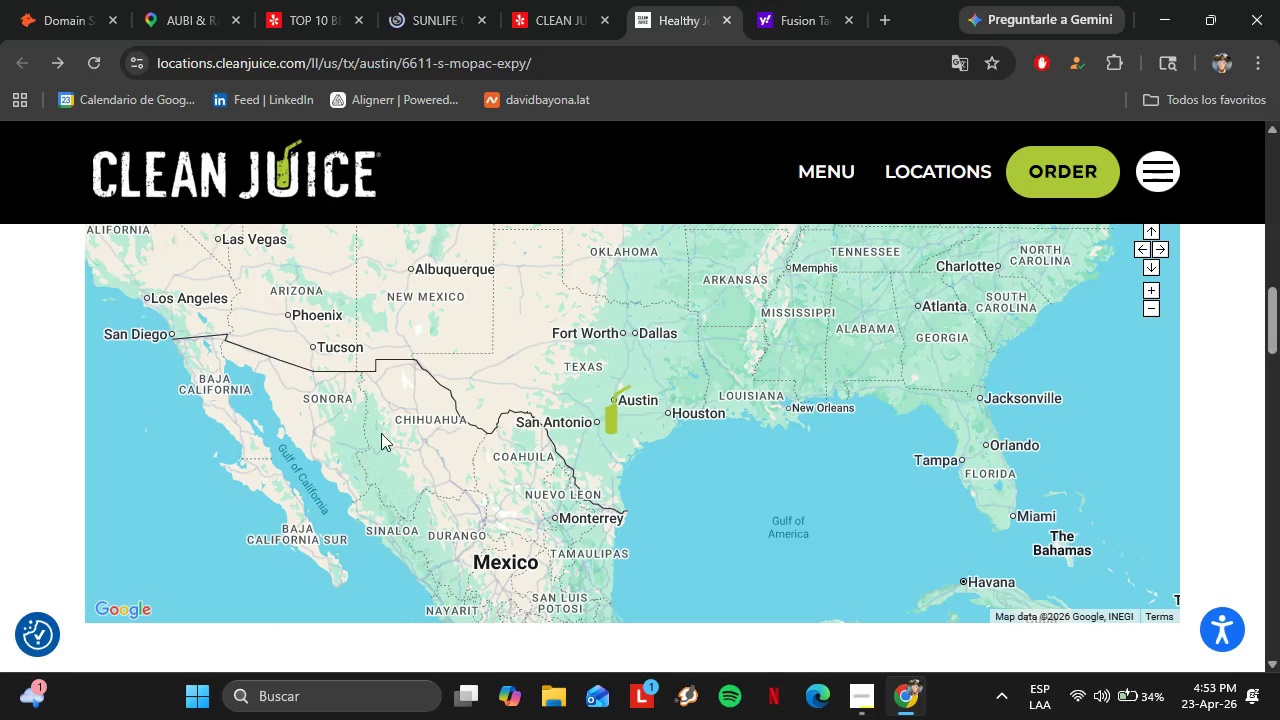 
scroll: coordinate [321, 444], scroll_direction: up, amount: 1.0
 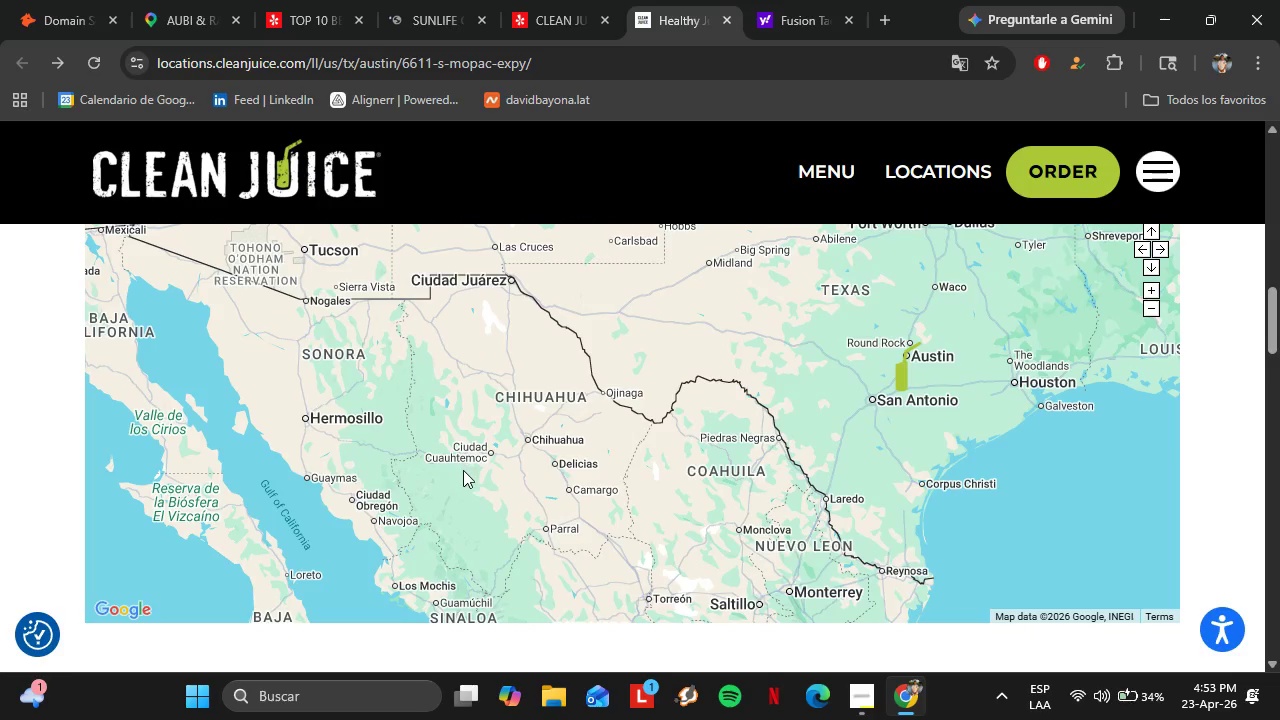 
left_click_drag(start_coordinate=[467, 473], to_coordinate=[426, 381])
 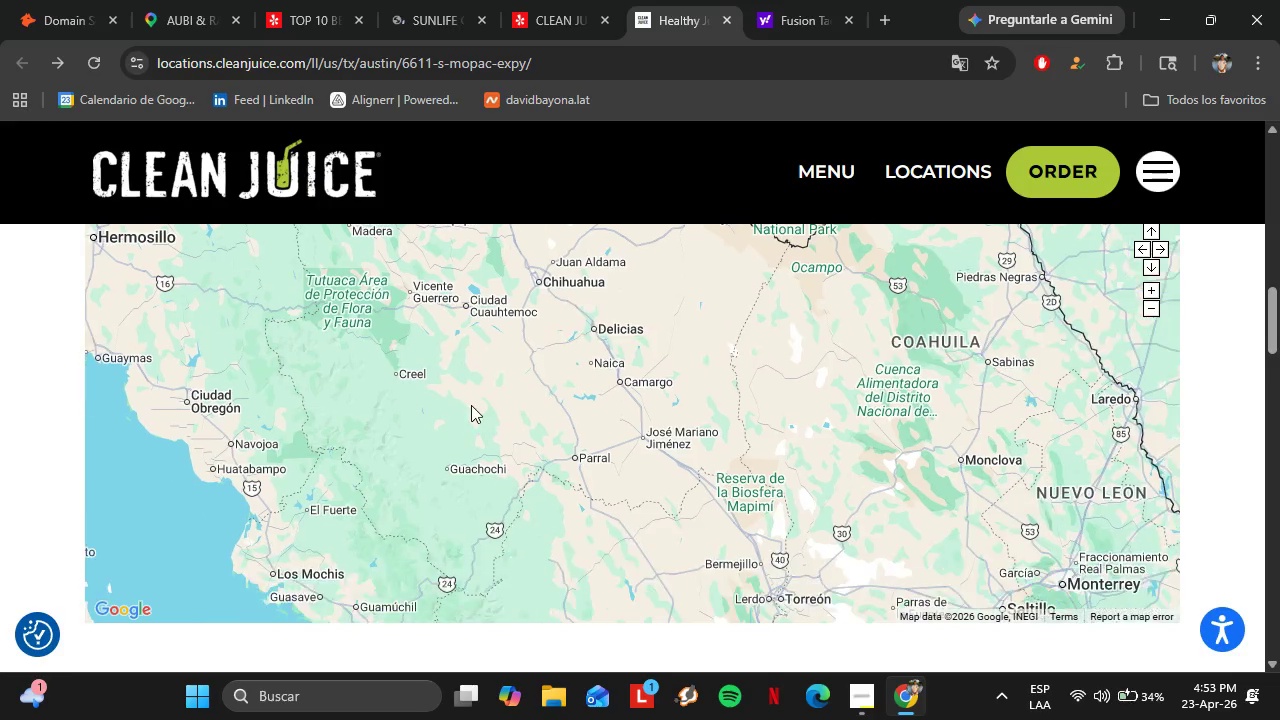 
scroll: coordinate [466, 473], scroll_direction: up, amount: 1.0
 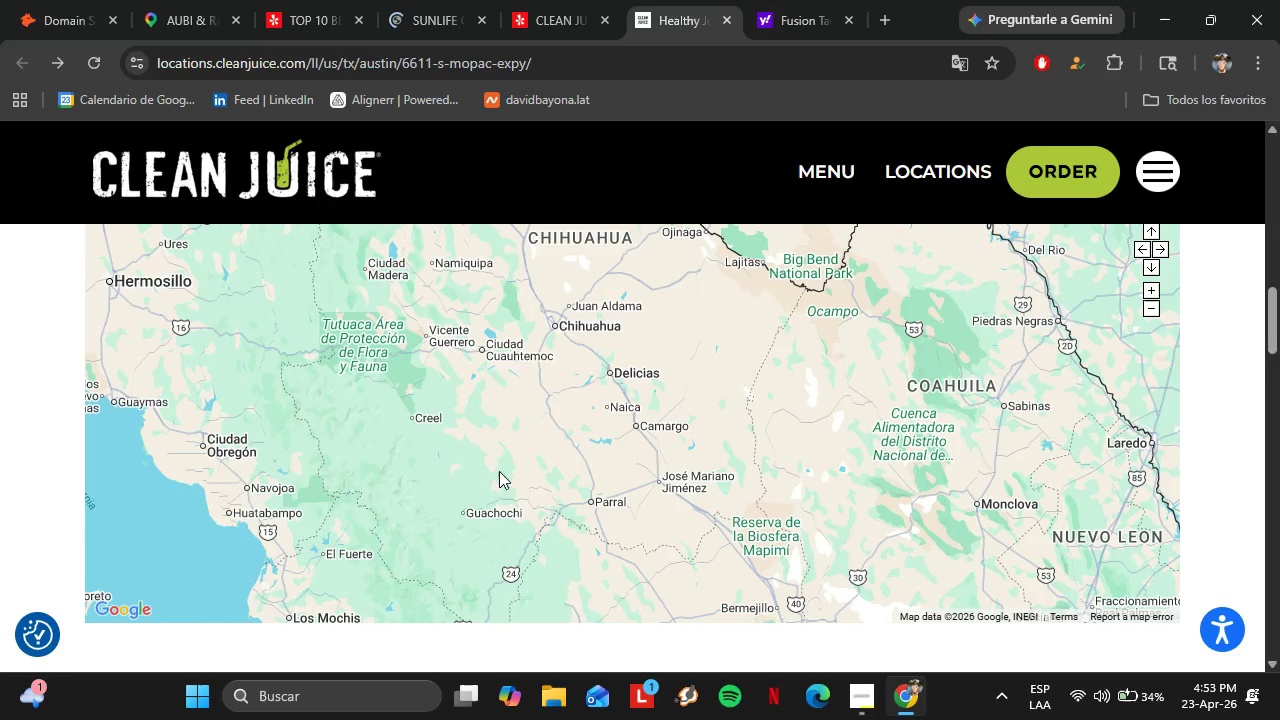 
left_click_drag(start_coordinate=[498, 476], to_coordinate=[463, 343])
 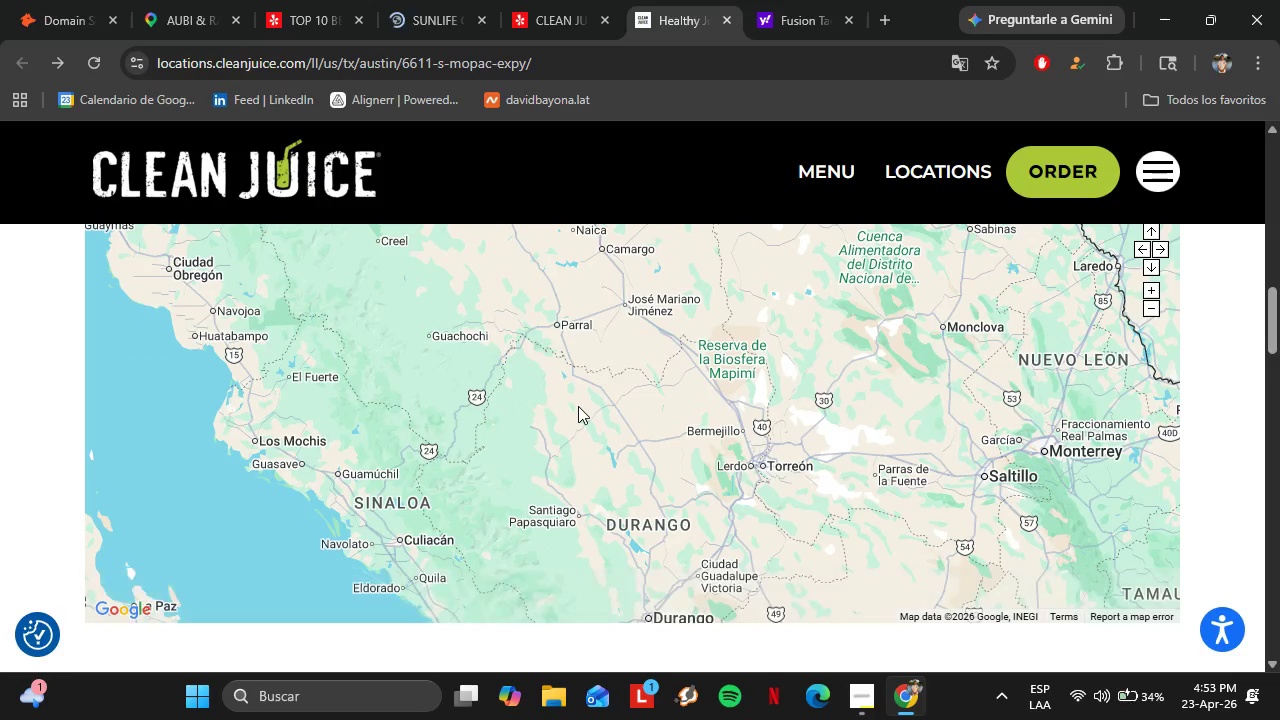 
scroll: coordinate [578, 406], scroll_direction: down, amount: 2.0
 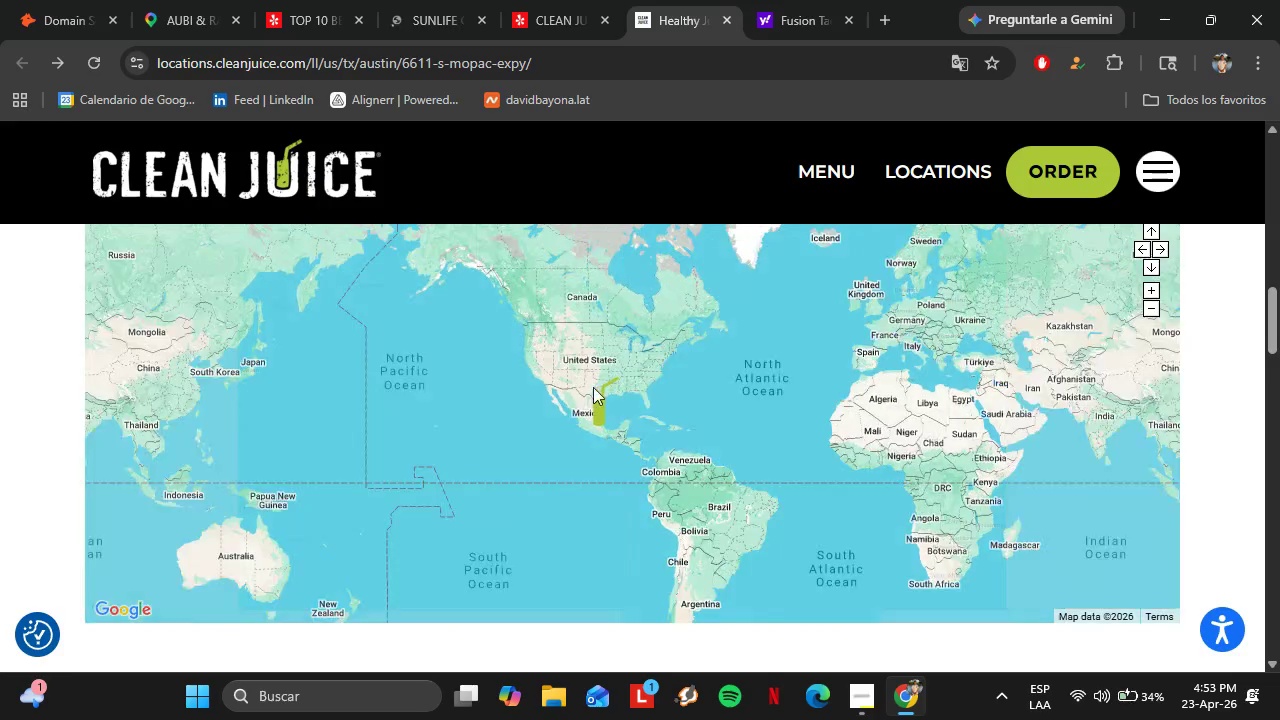 
left_click_drag(start_coordinate=[634, 348], to_coordinate=[638, 402])
 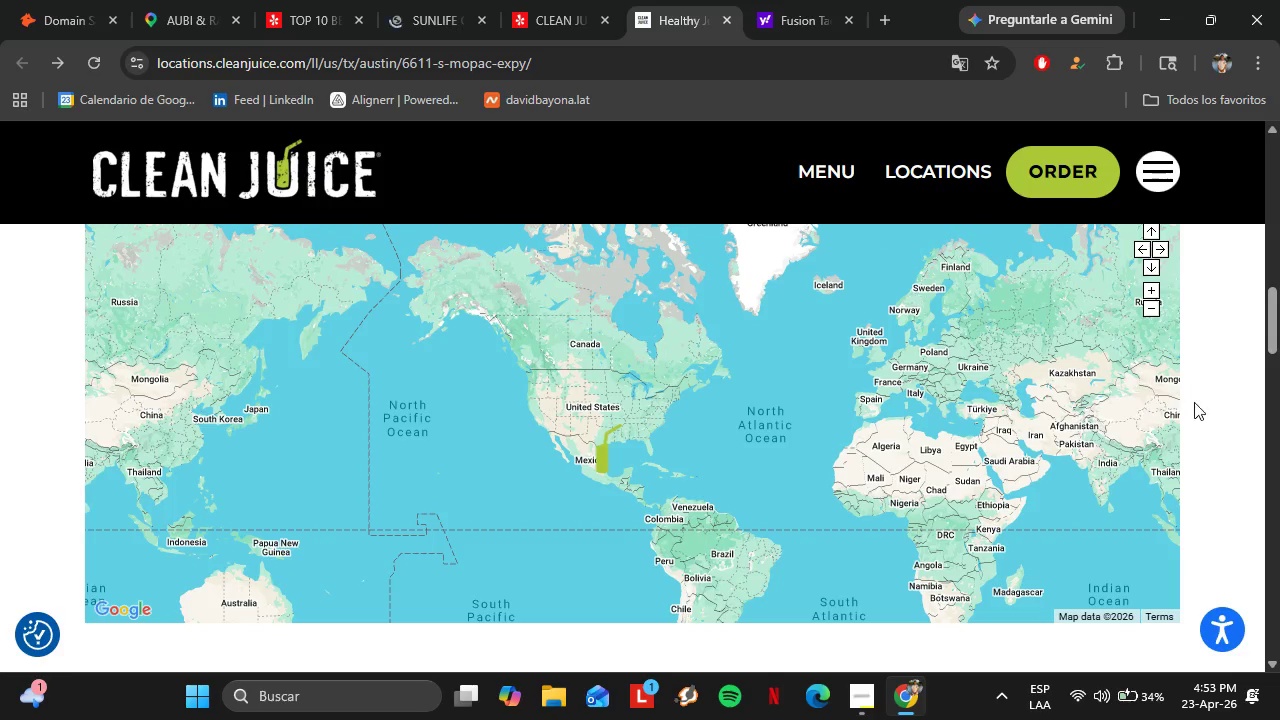 
scroll: coordinate [1195, 403], scroll_direction: down, amount: 5.0
 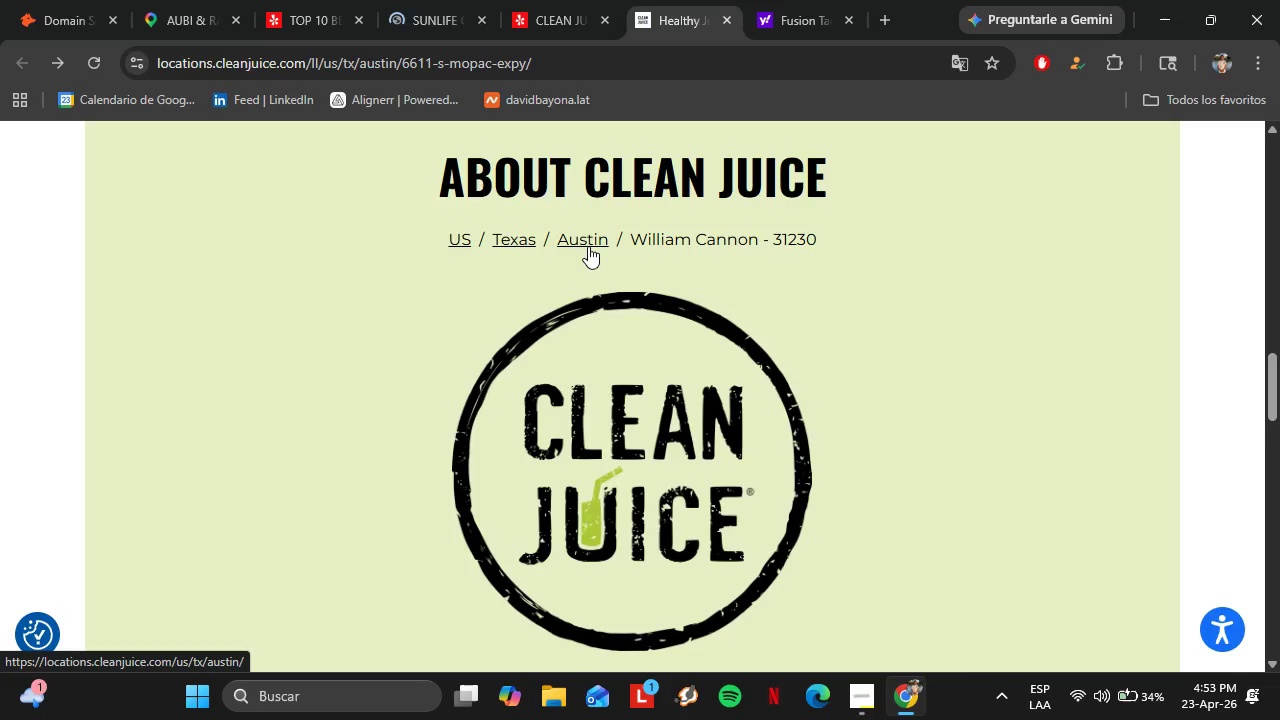 
left_click([585, 246])
 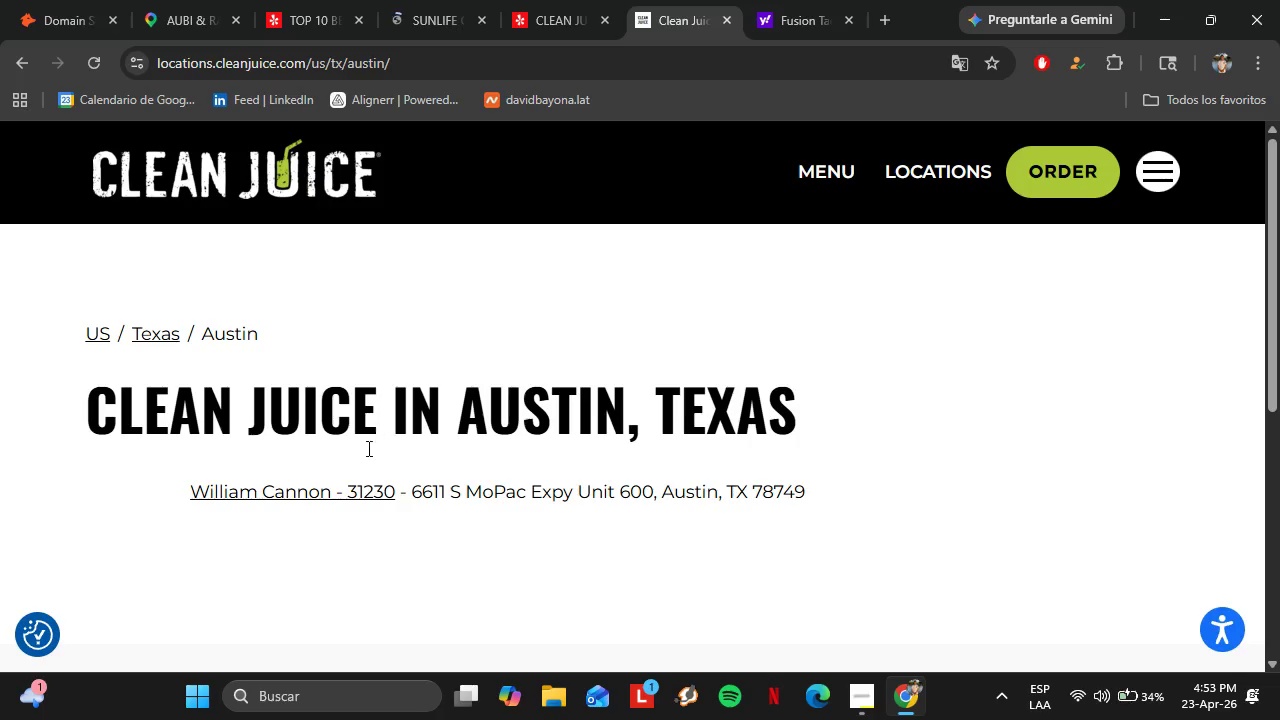 
scroll: coordinate [275, 544], scroll_direction: down, amount: 1.0
 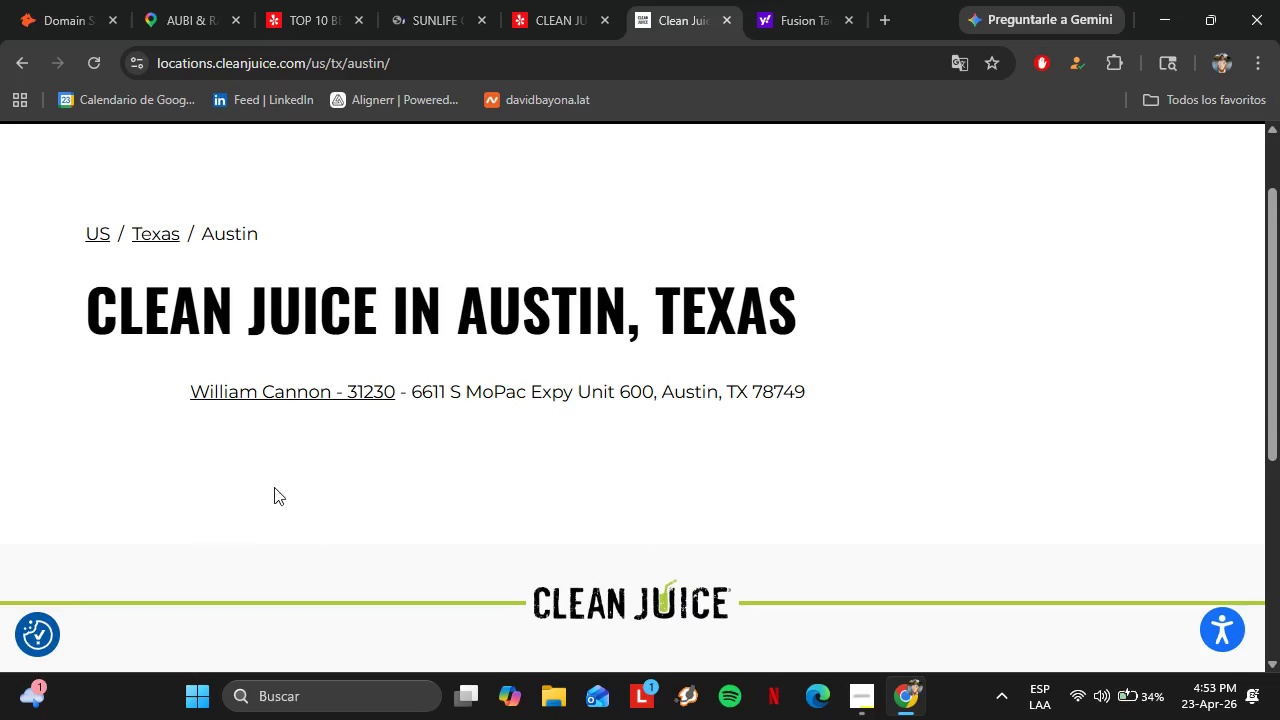 
left_click([97, 225])
 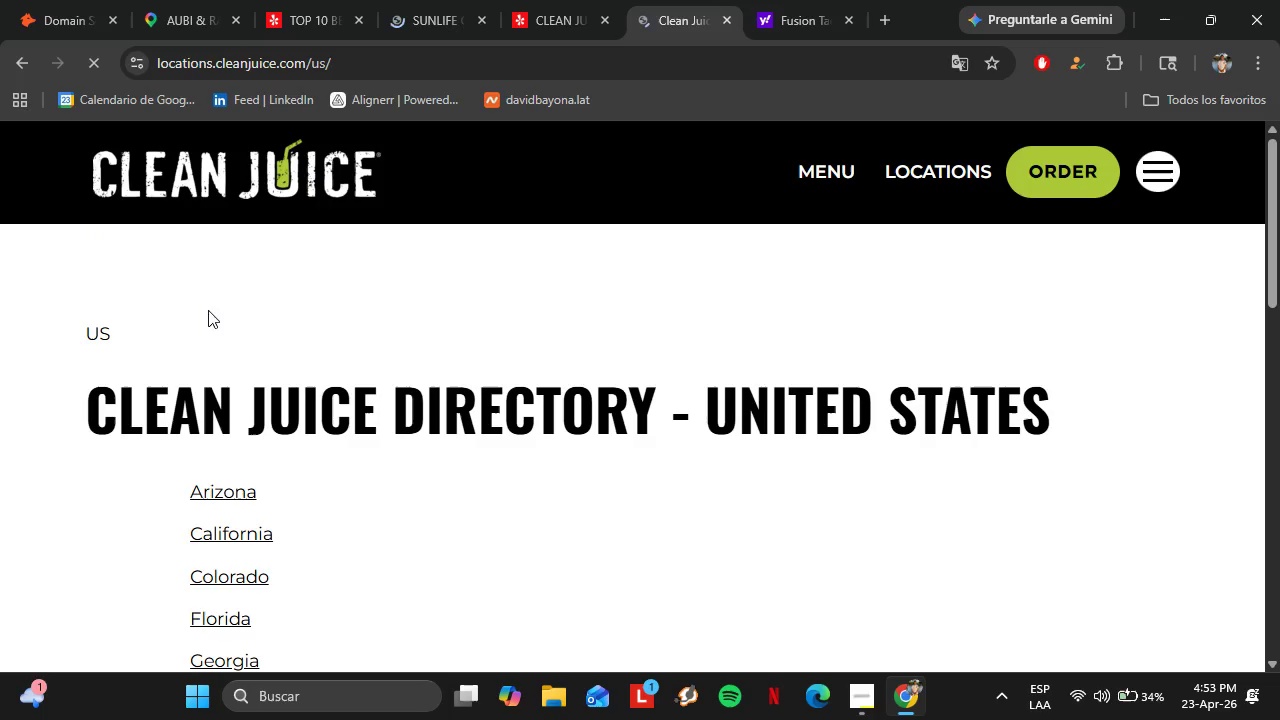 
scroll: coordinate [285, 356], scroll_direction: down, amount: 11.0
 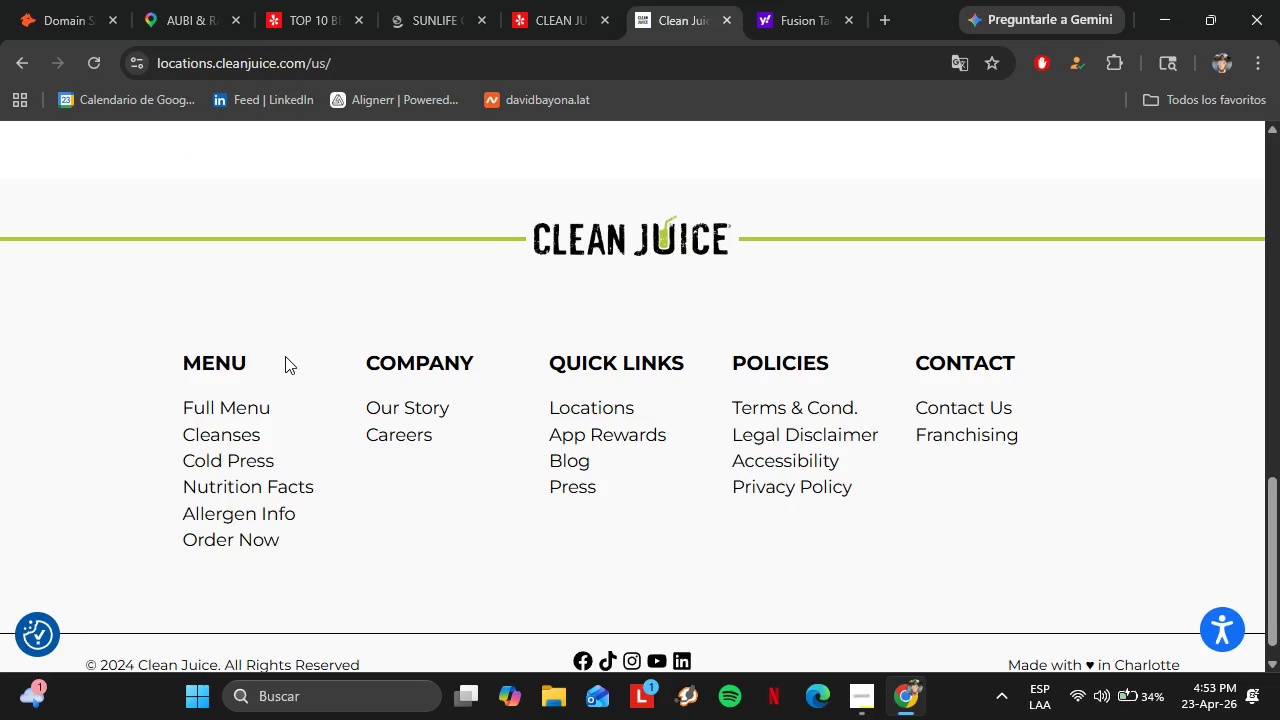 
scroll: coordinate [285, 356], scroll_direction: up, amount: 4.0
 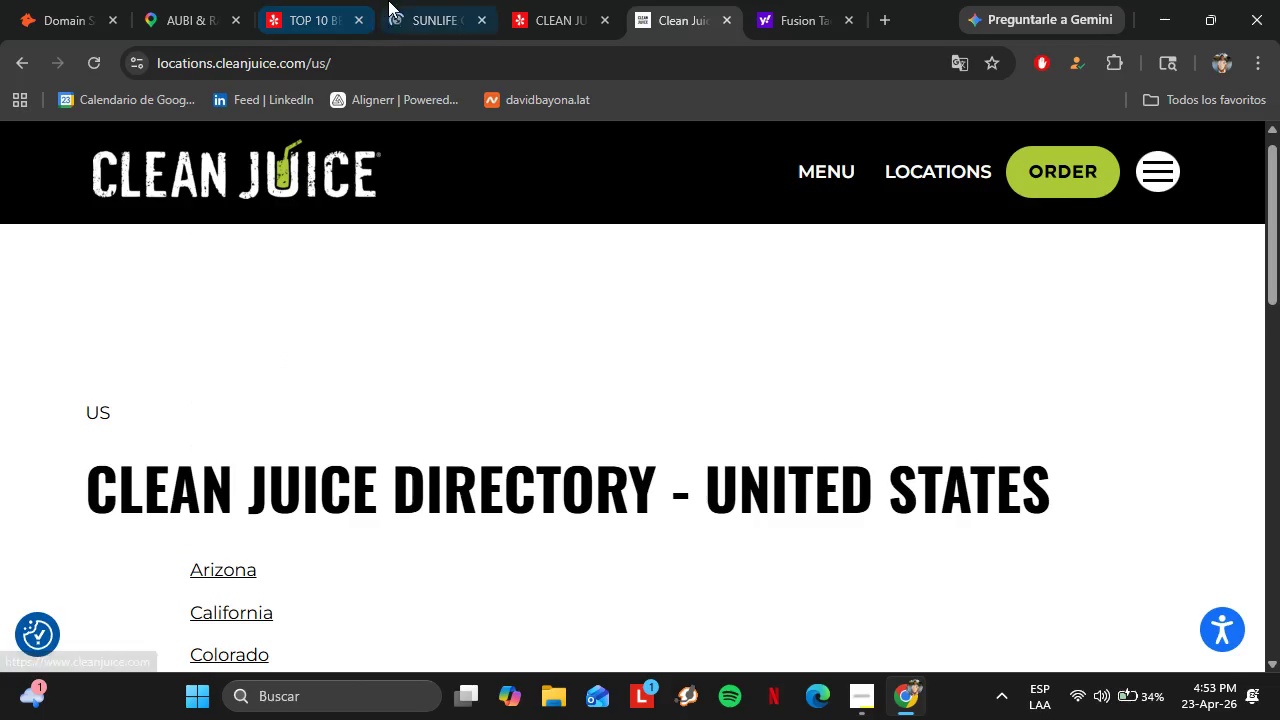 
left_click([534, 0])
 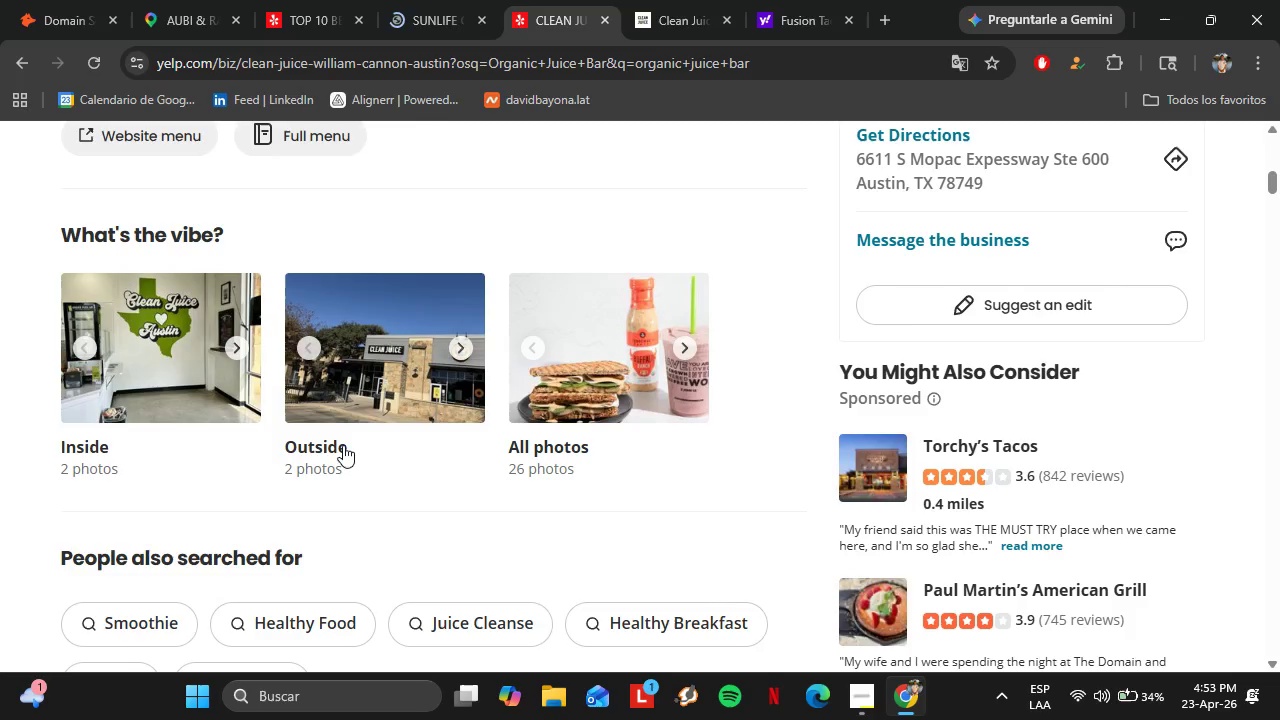 
scroll: coordinate [26, 170], scroll_direction: up, amount: 7.0
 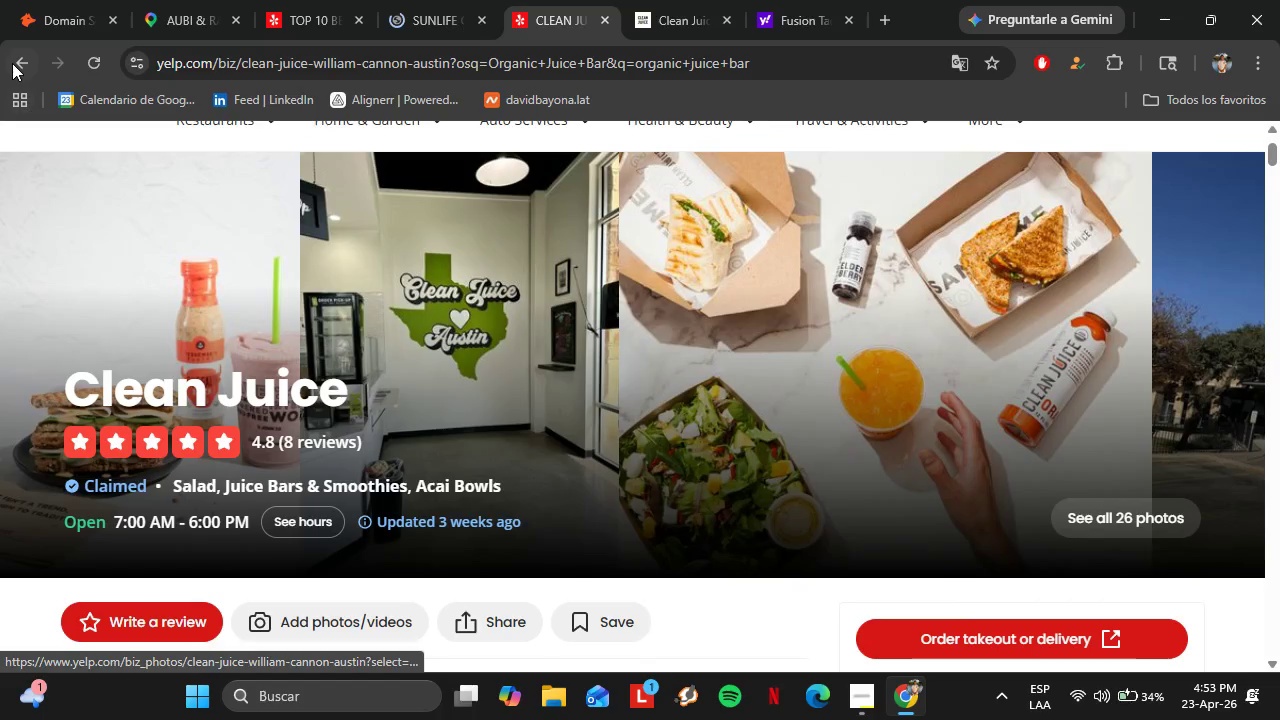 
left_click([12, 62])
 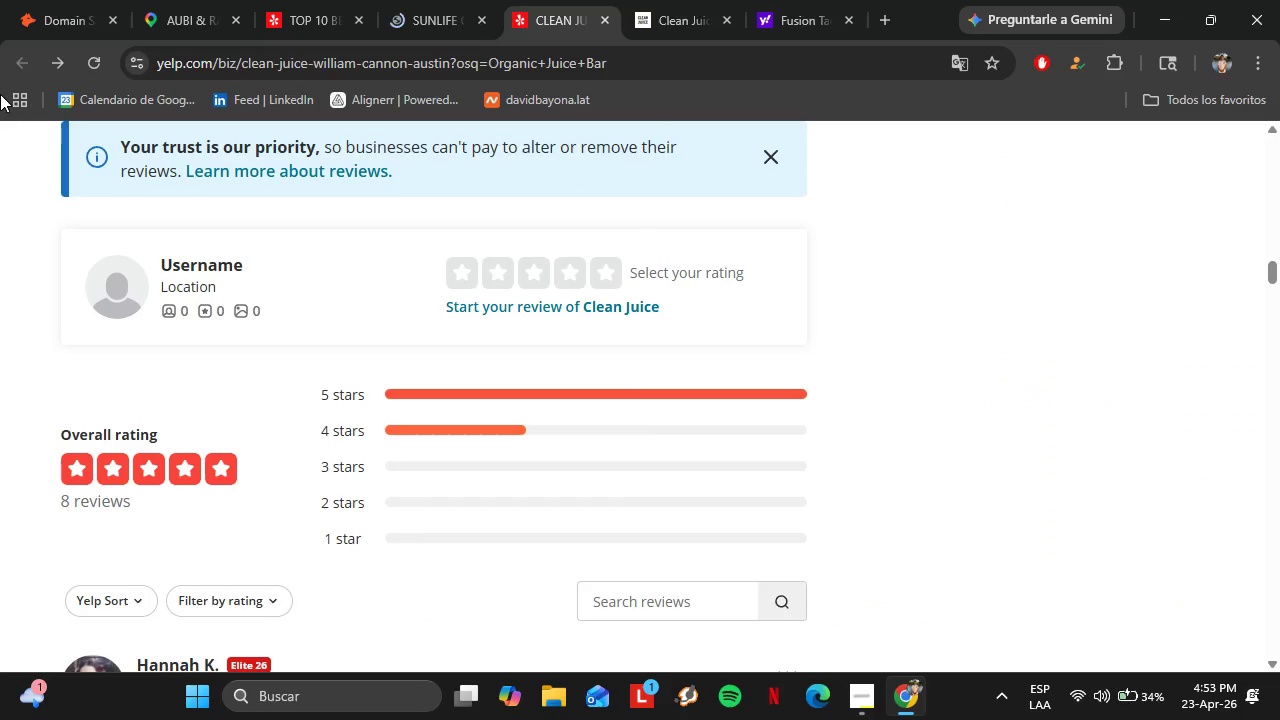 
left_click([418, 7])
 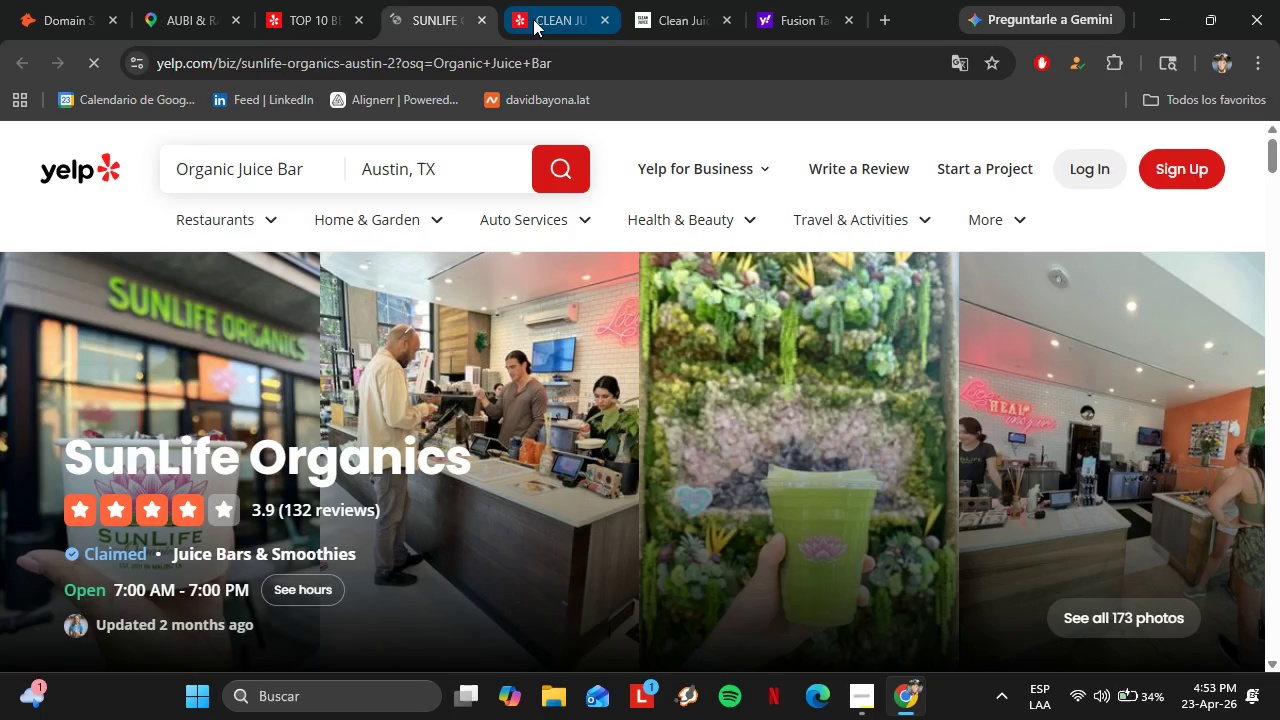 
left_click([541, 16])
 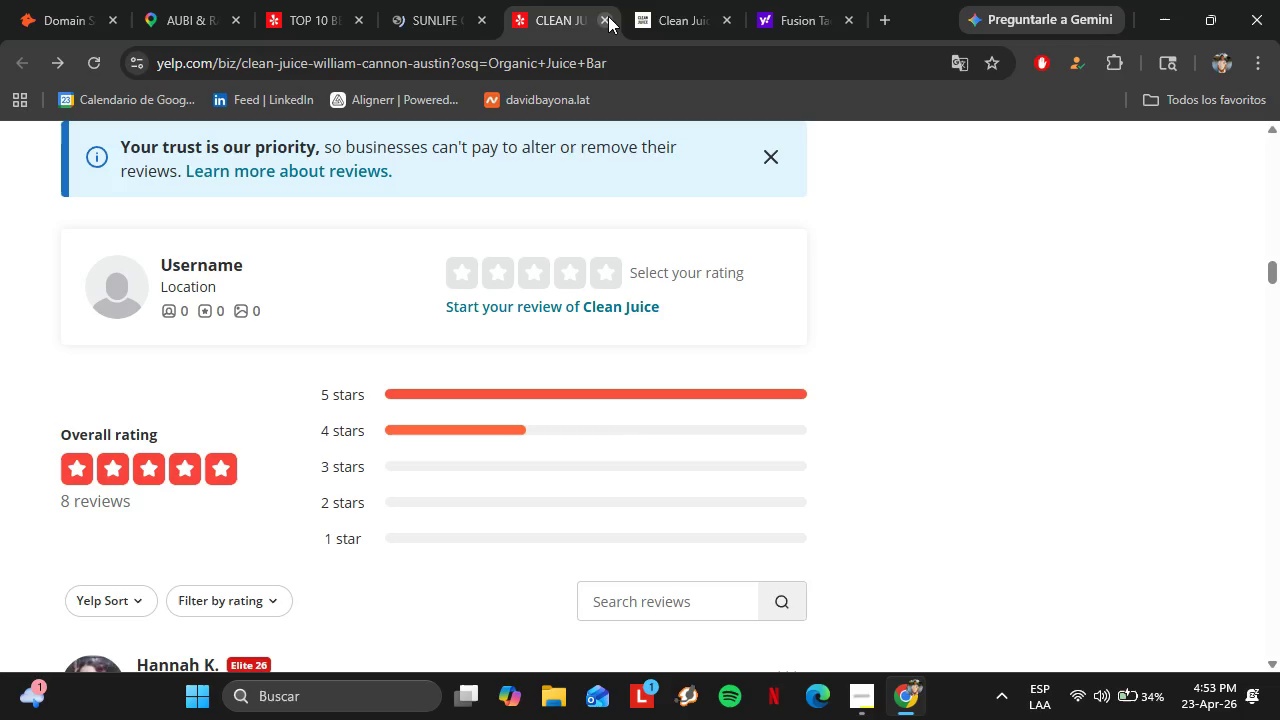 
left_click([608, 16])
 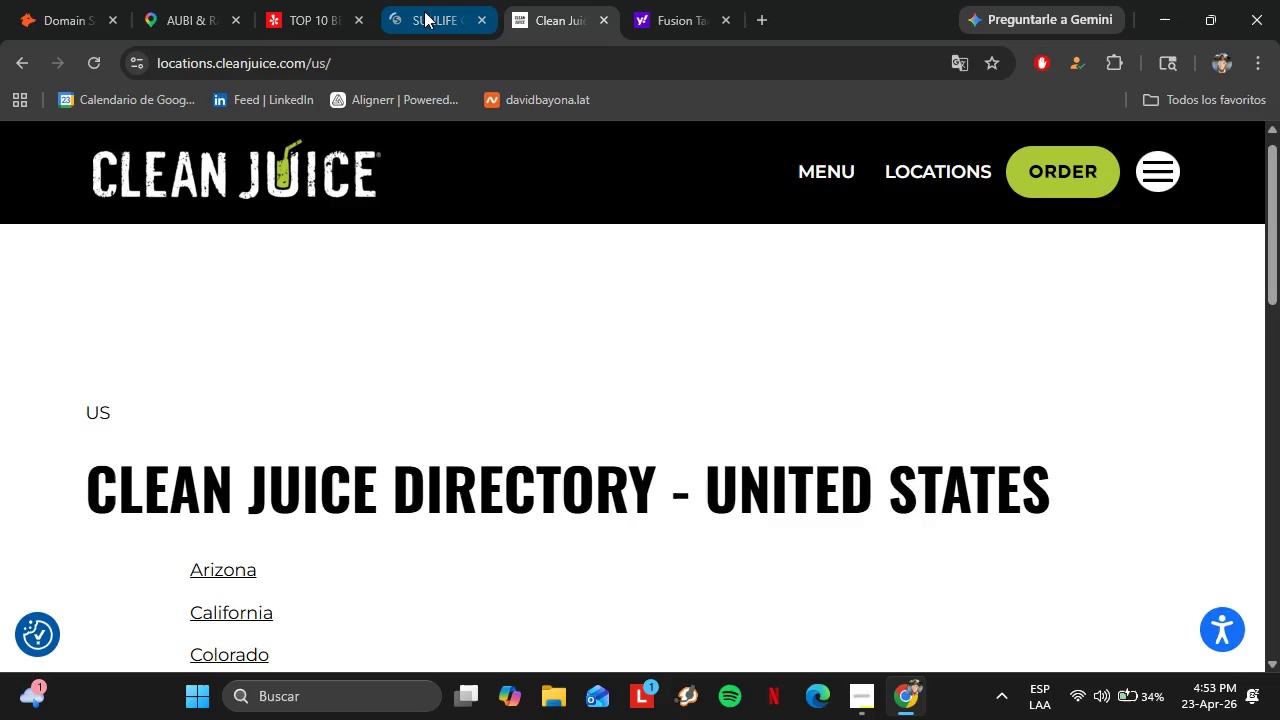 
left_click([424, 11])
 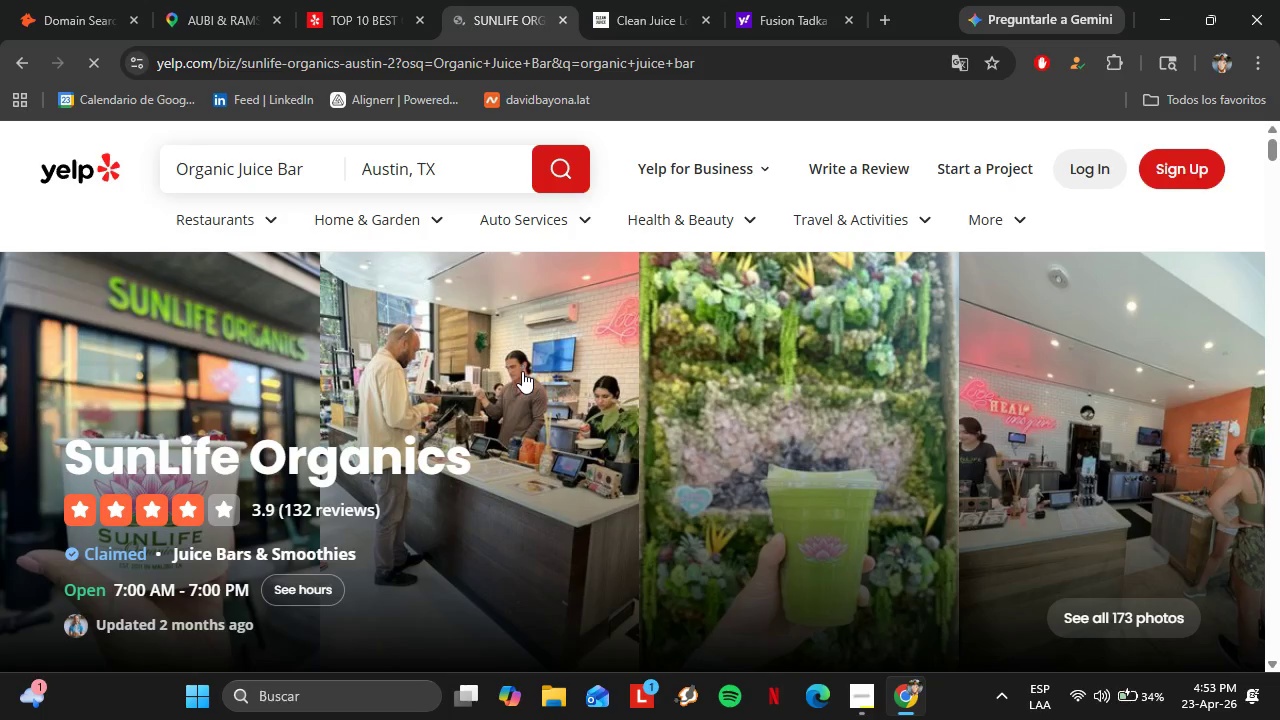 
scroll: coordinate [528, 398], scroll_direction: down, amount: 4.0
 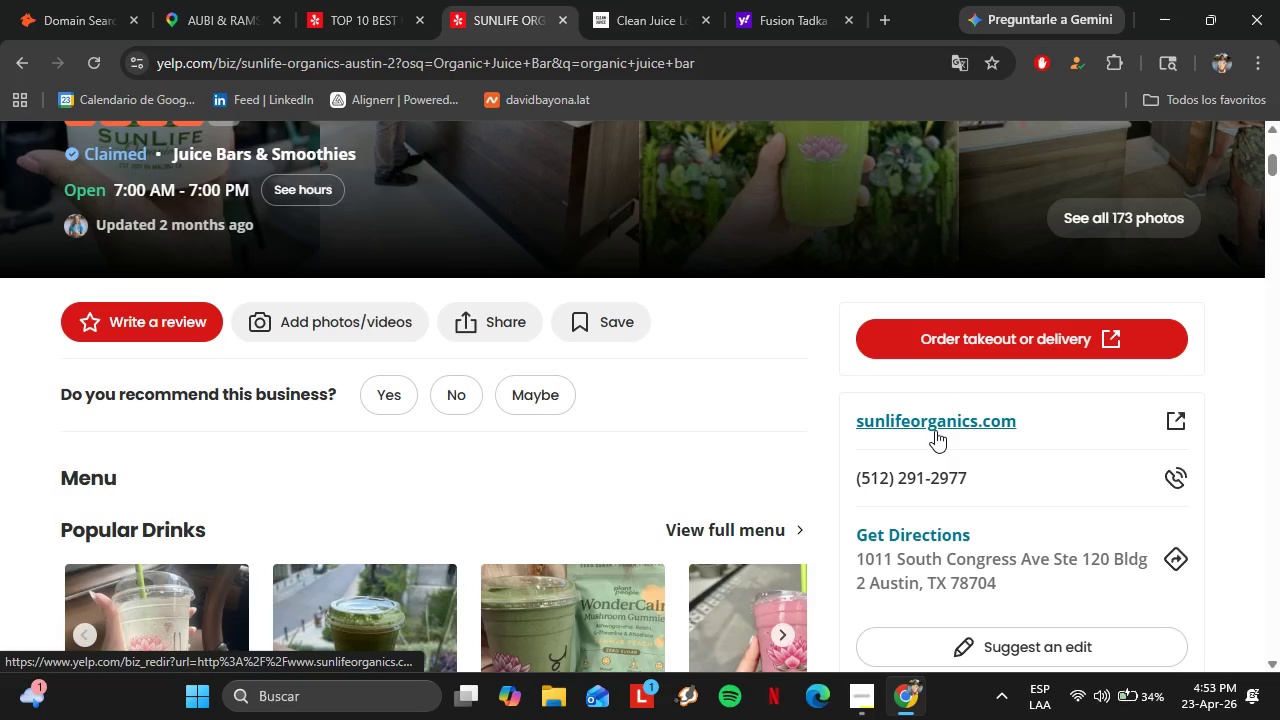 
left_click([935, 429])
 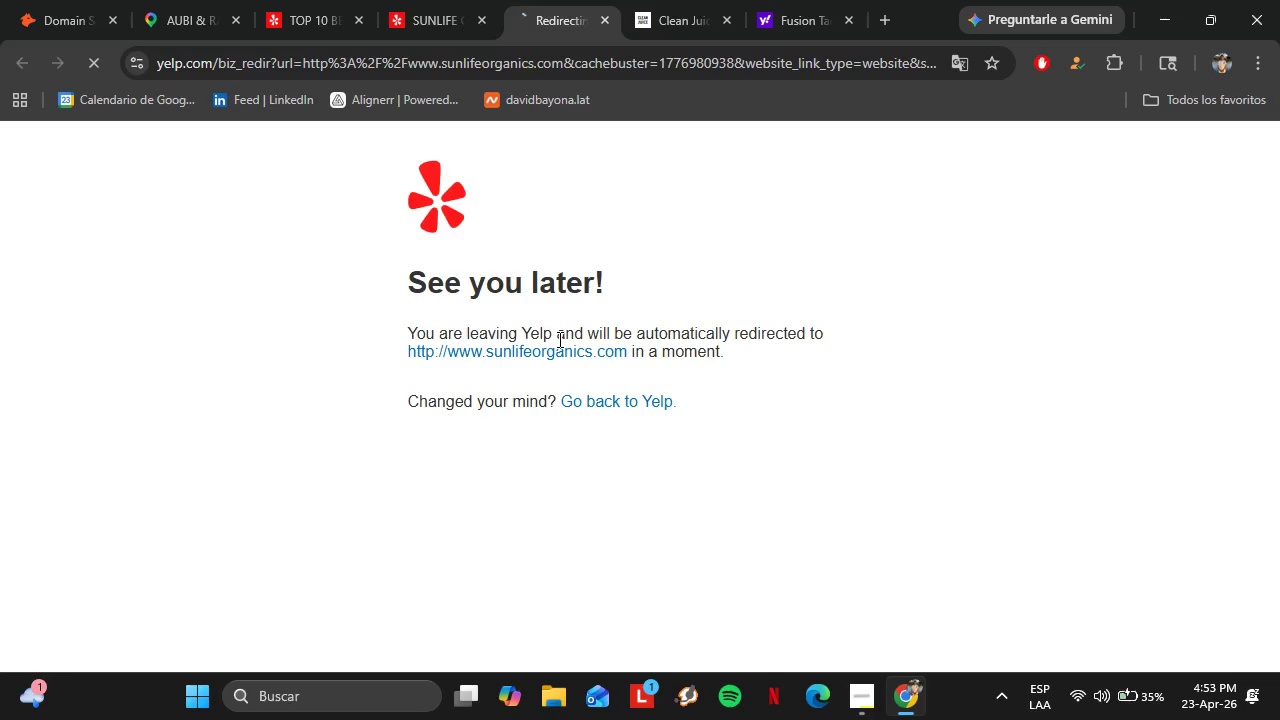 
left_click([555, 350])
 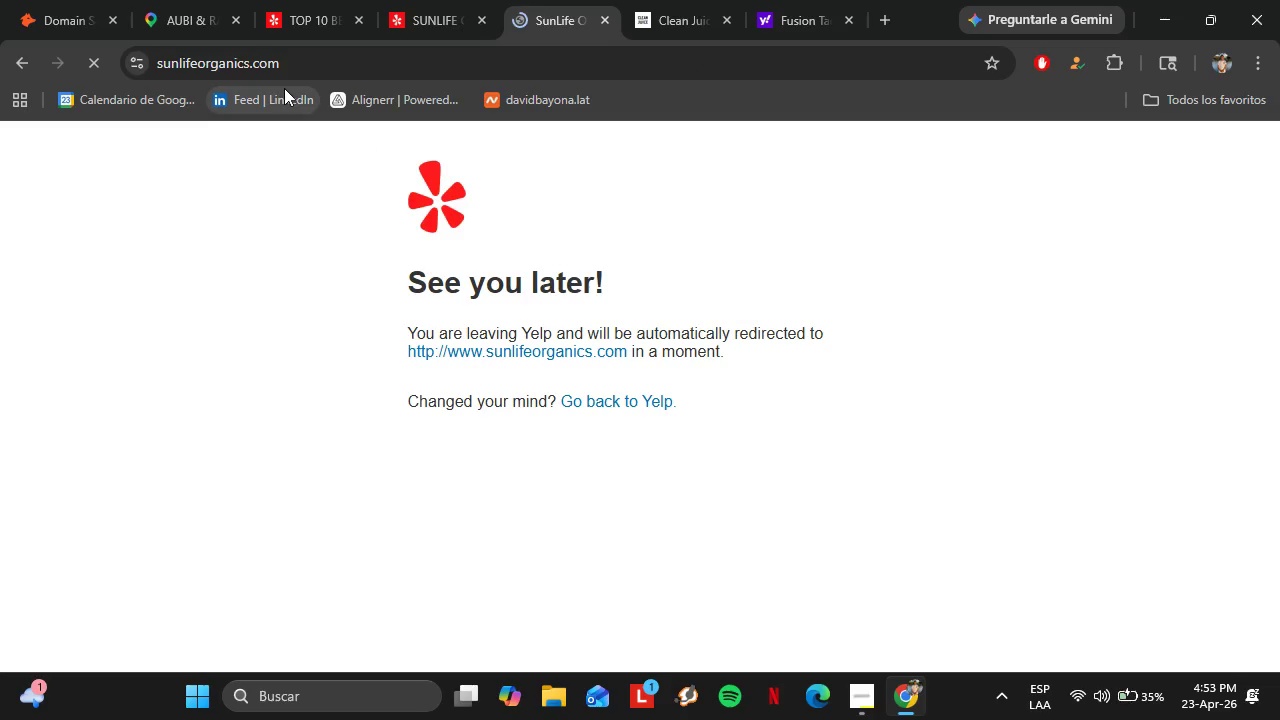 
left_click([258, 68])
 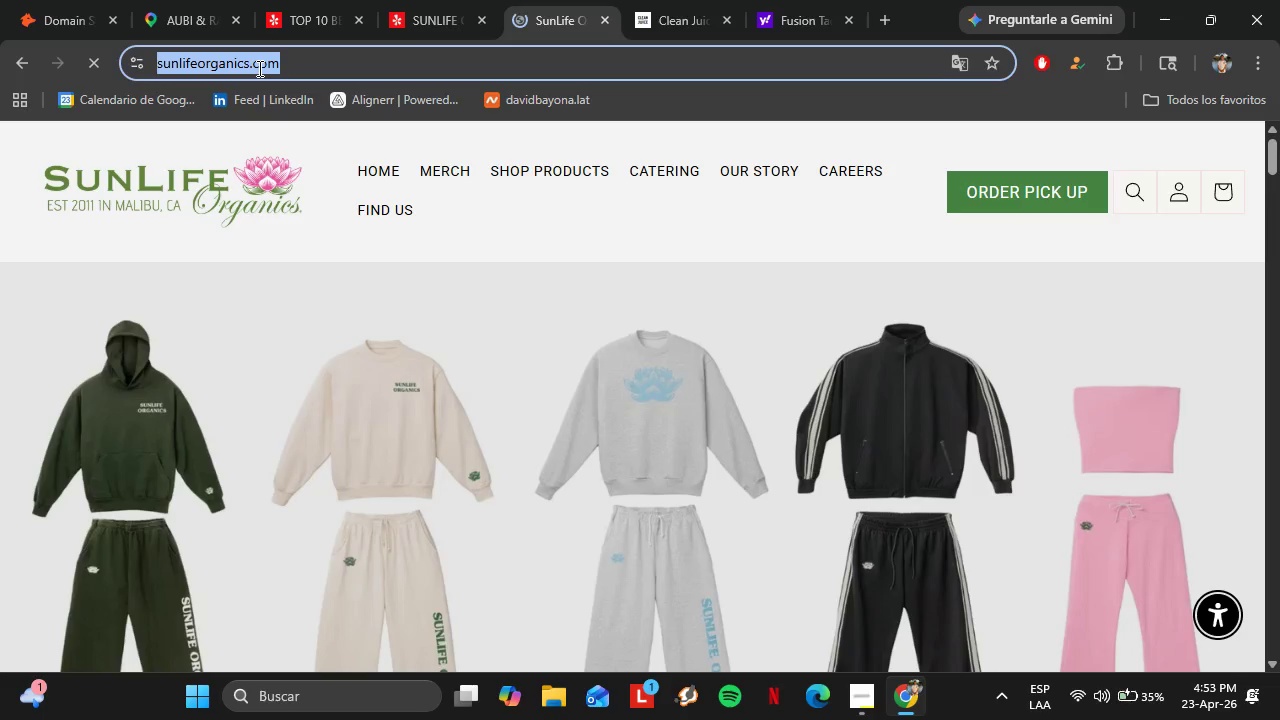 
key(Control+C)
 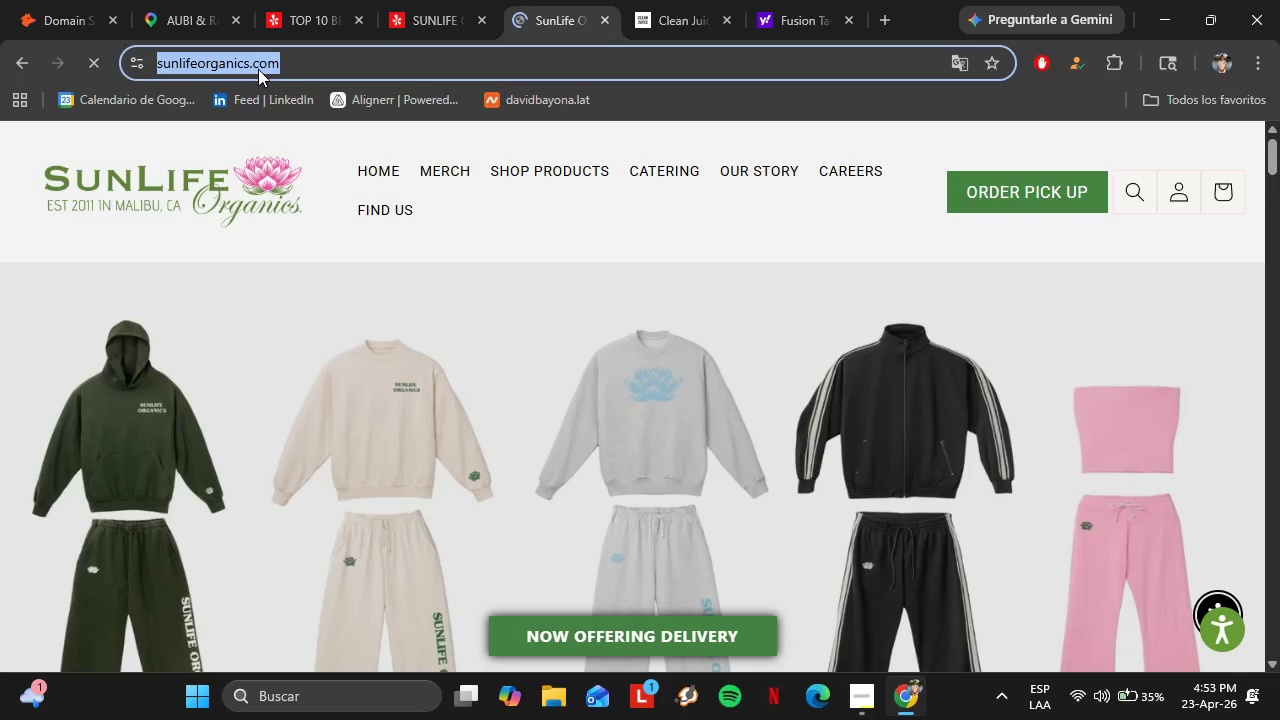 
scroll: coordinate [759, 358], scroll_direction: down, amount: 25.0
 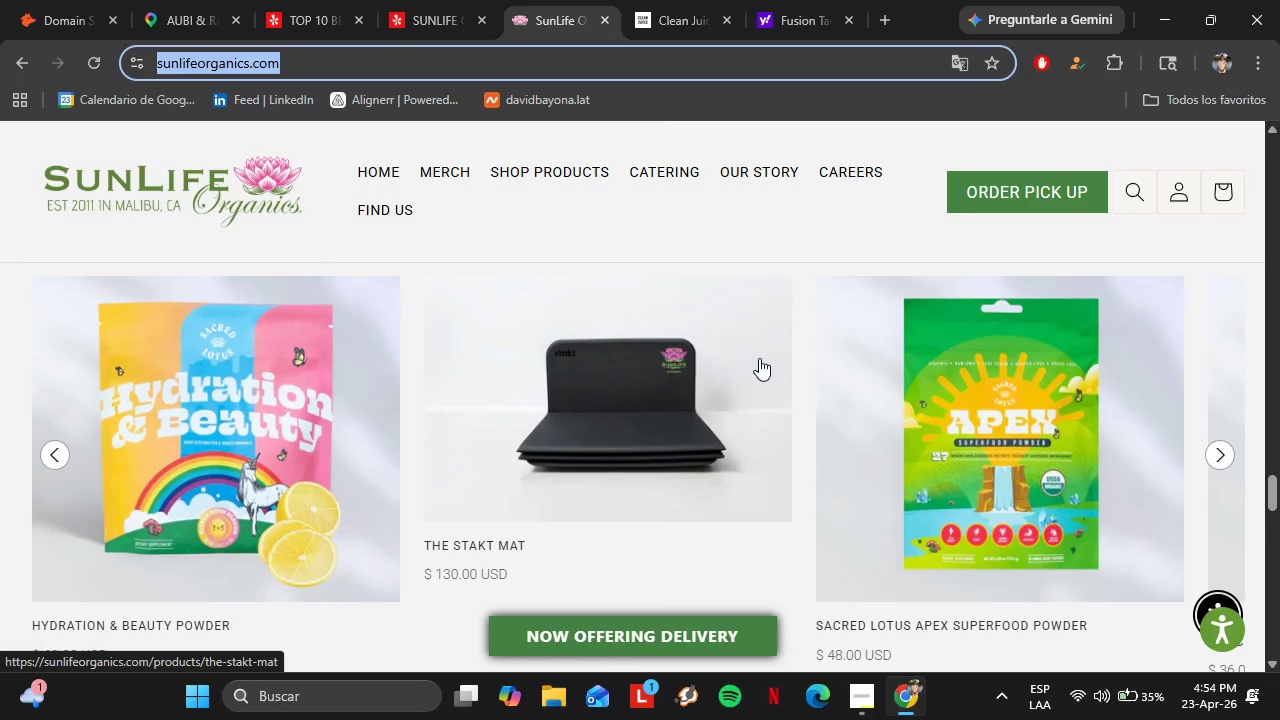 
wait(7.44)
 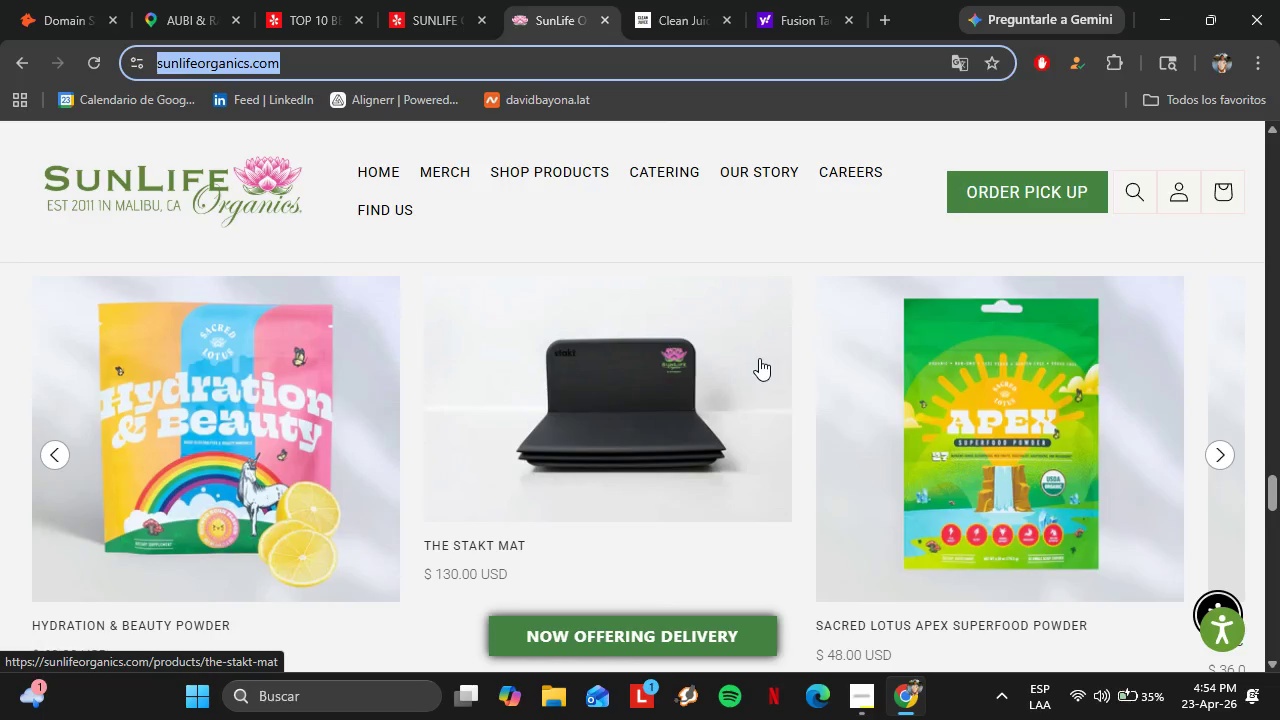 
scroll: coordinate [549, 444], scroll_direction: down, amount: 16.0
 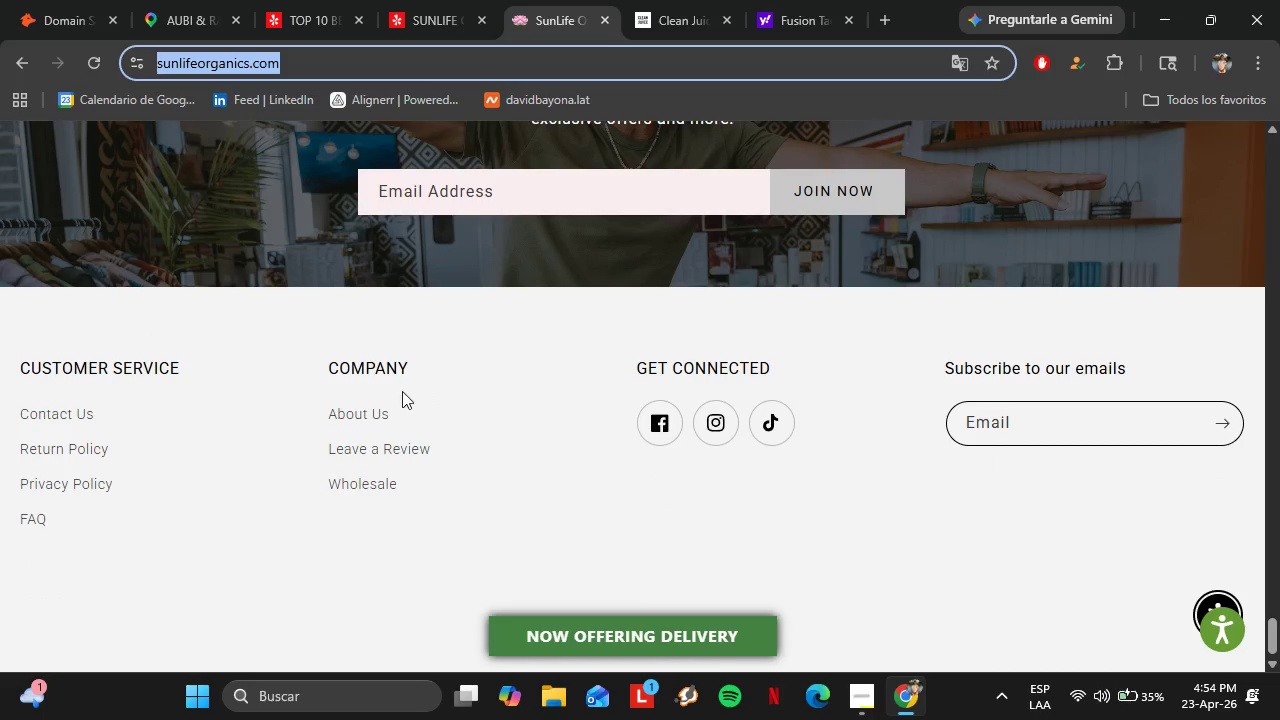 
scroll: coordinate [477, 390], scroll_direction: up, amount: 2.0
 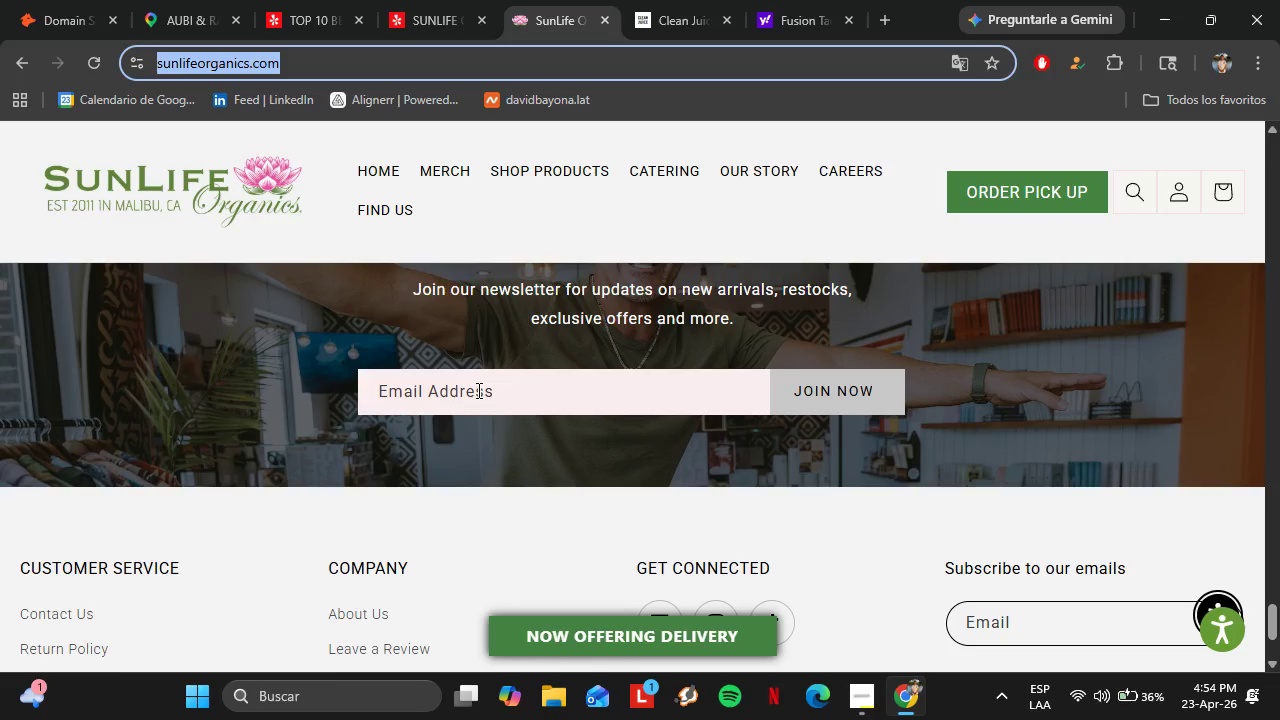 
wait(35.03)
 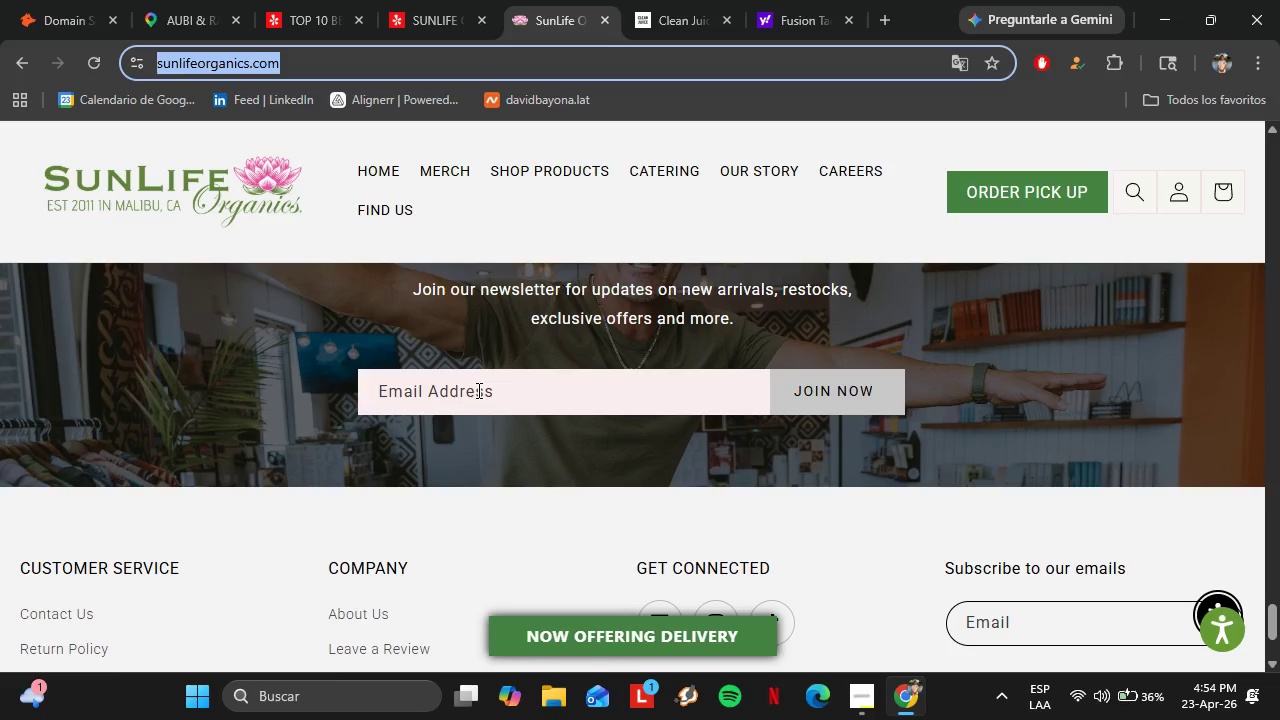 
scroll: coordinate [425, 425], scroll_direction: down, amount: 2.0
 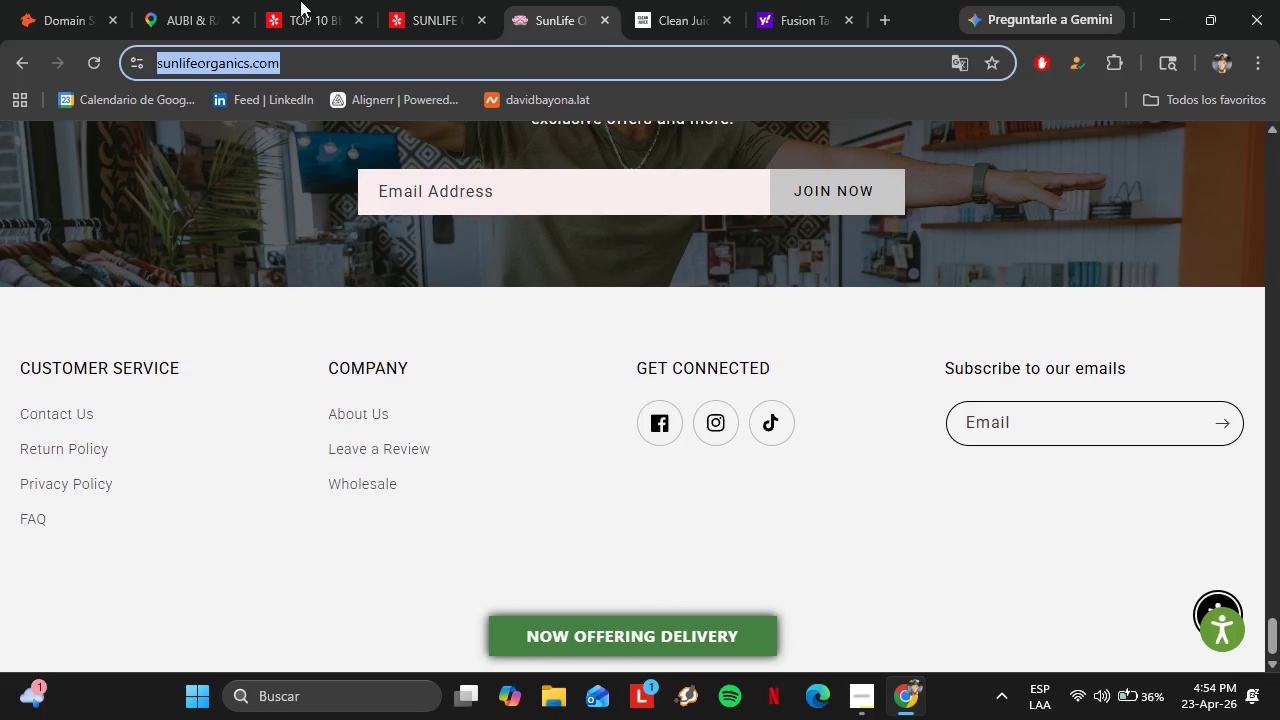 
left_click([427, 0])
 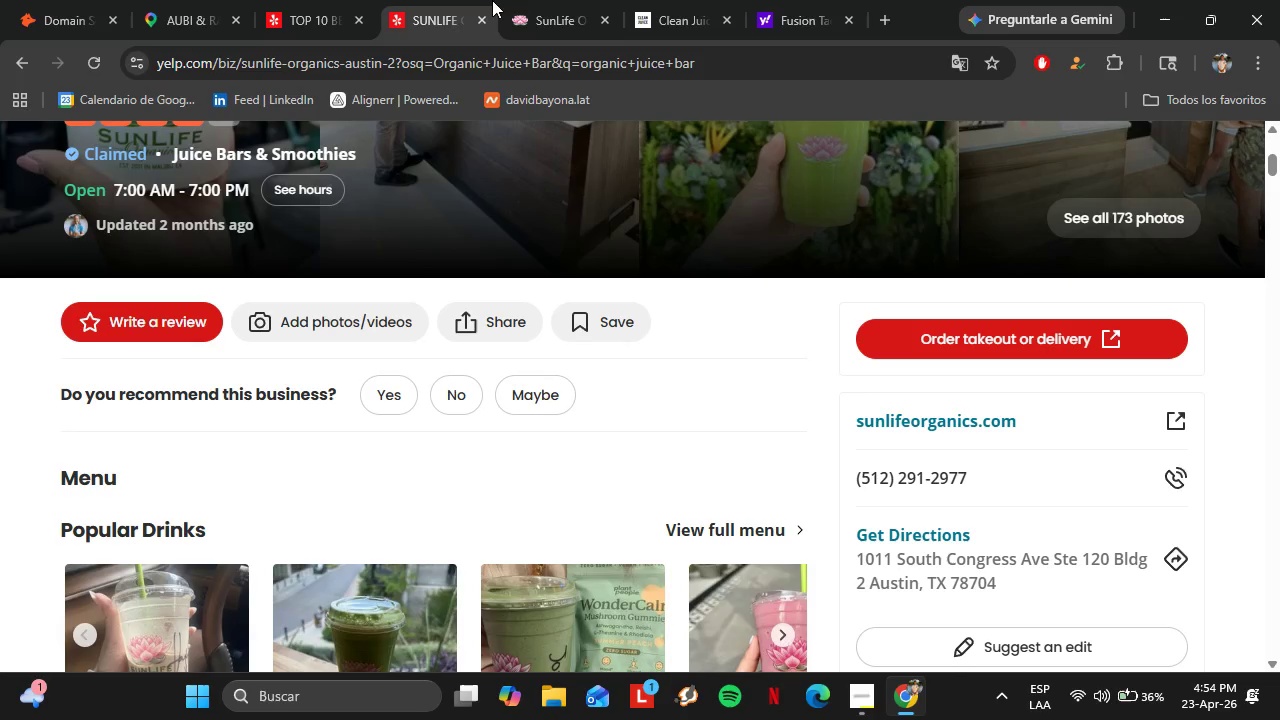 
left_click([517, 0])
 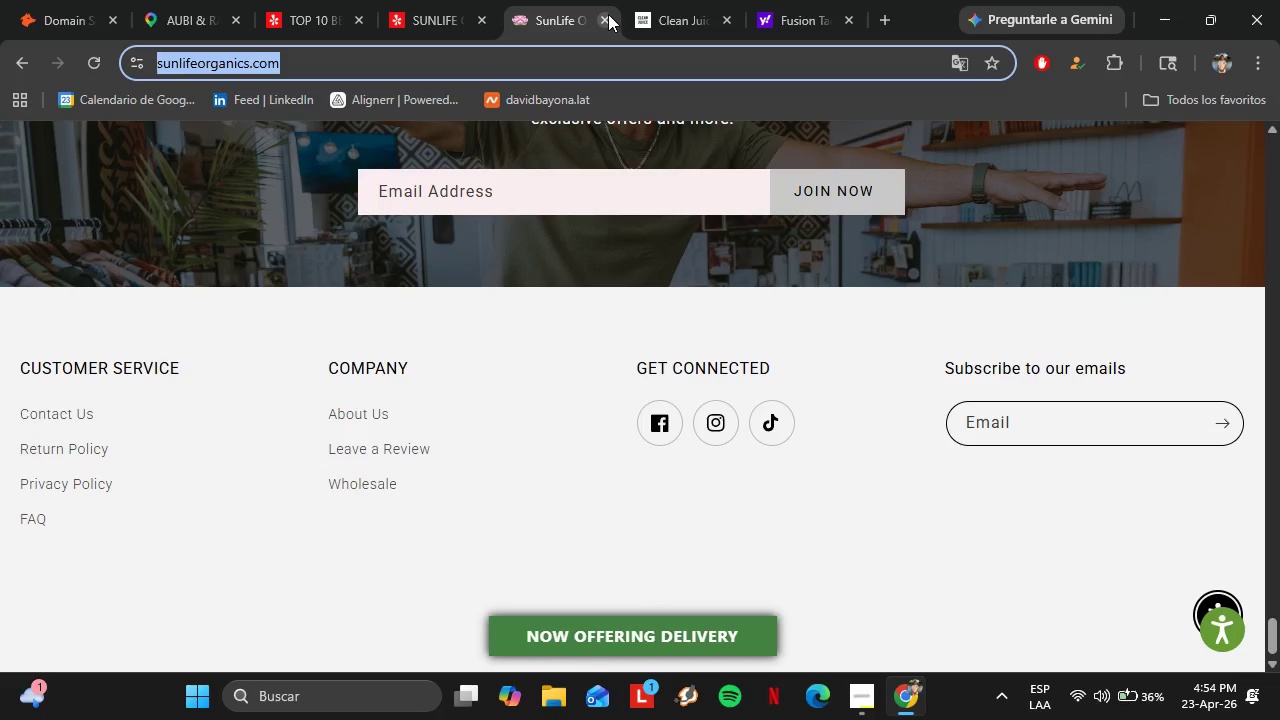 
left_click([608, 14])
 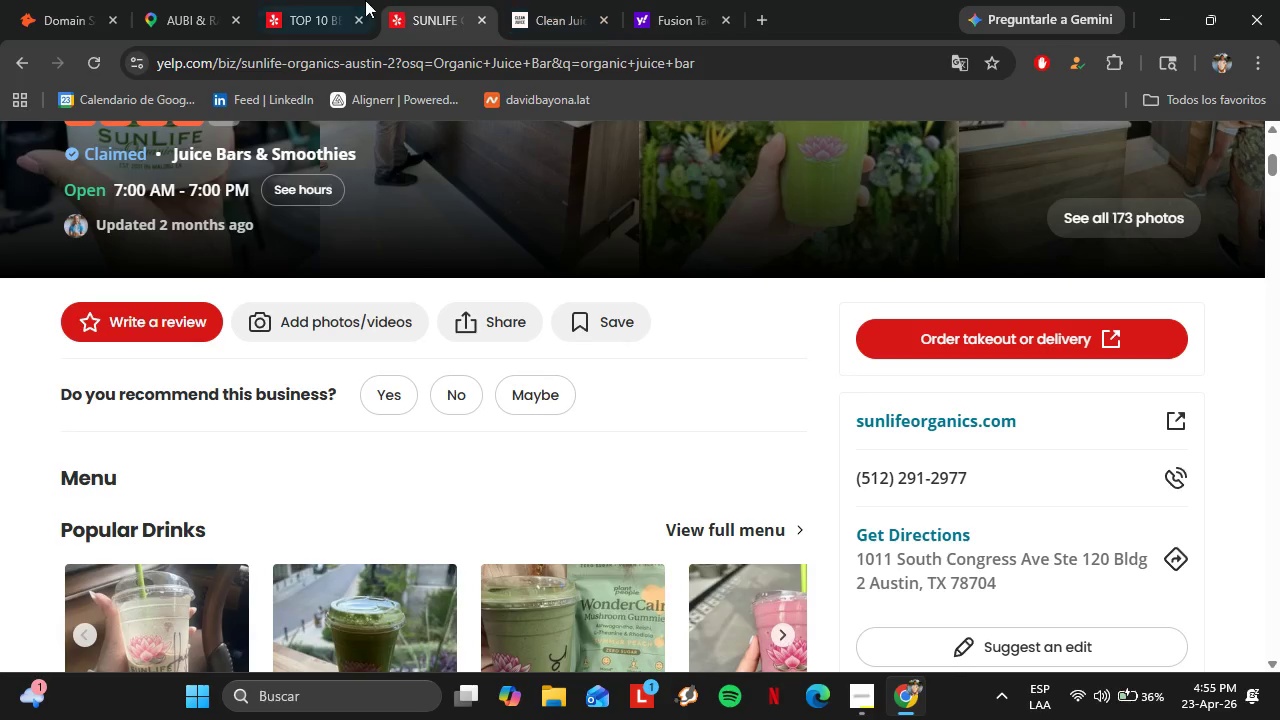 
left_click([319, 0])
 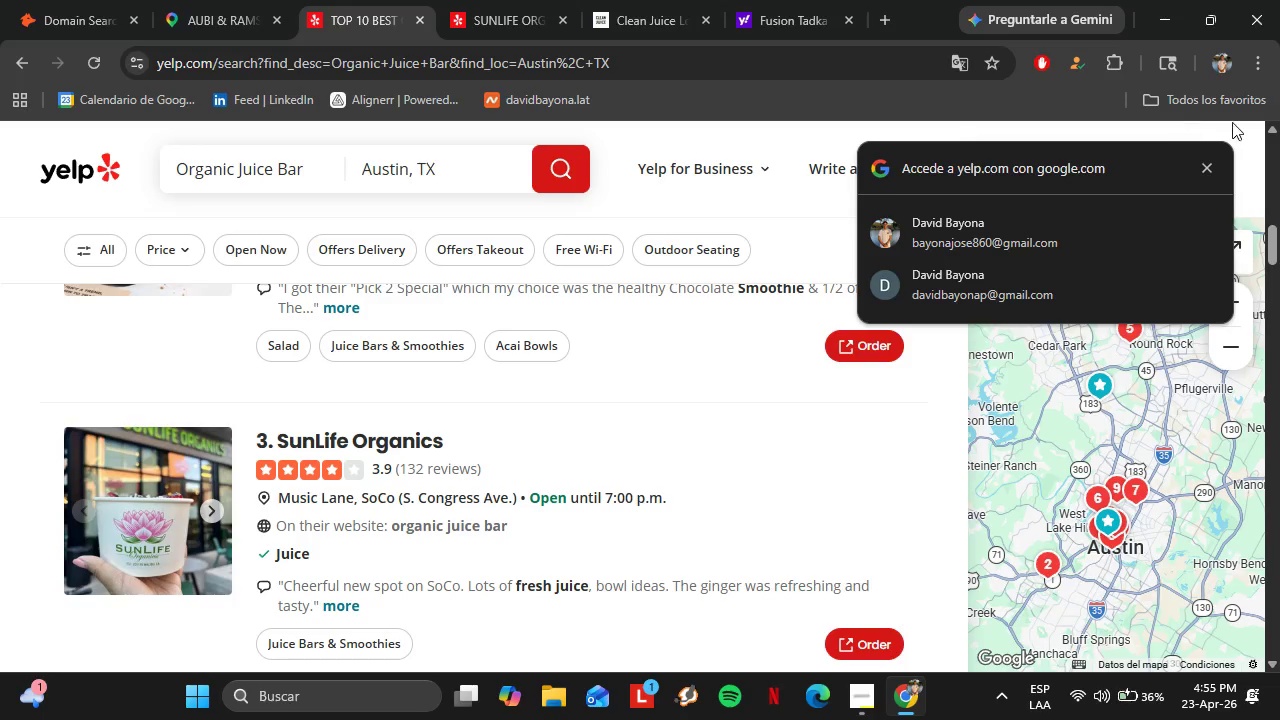 
left_click([1210, 166])
 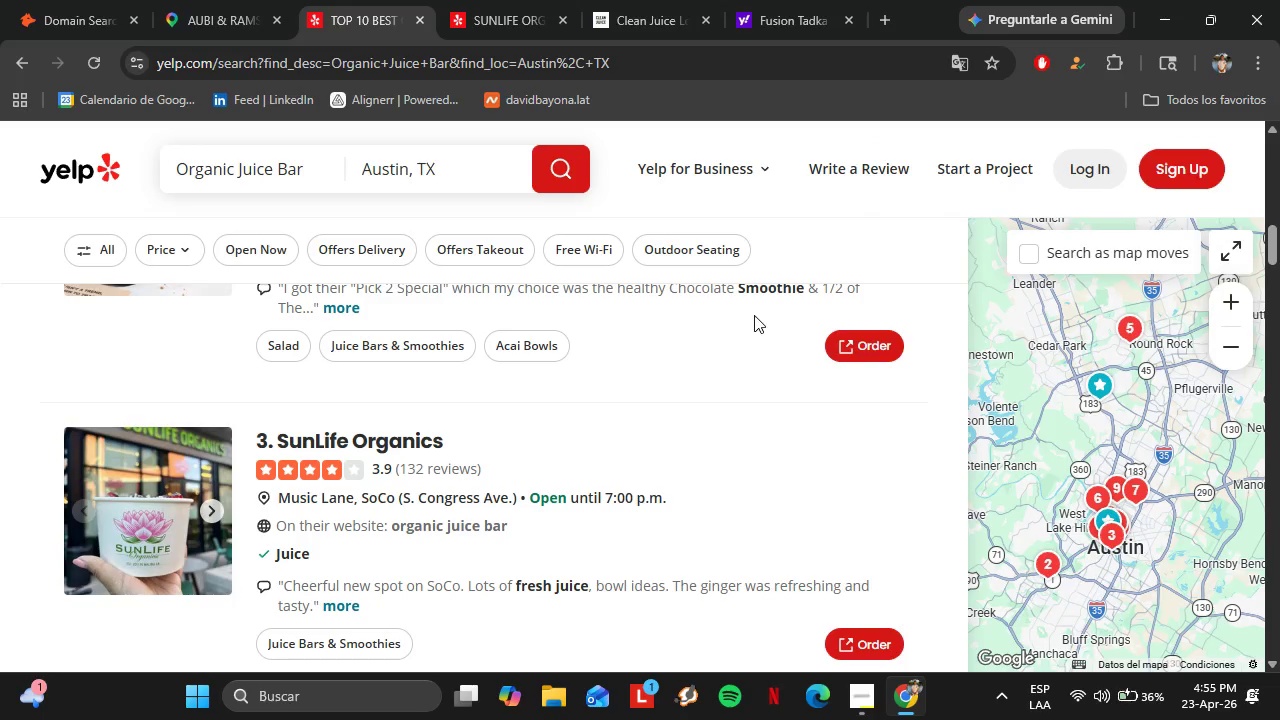 
scroll: coordinate [446, 363], scroll_direction: down, amount: 5.0
 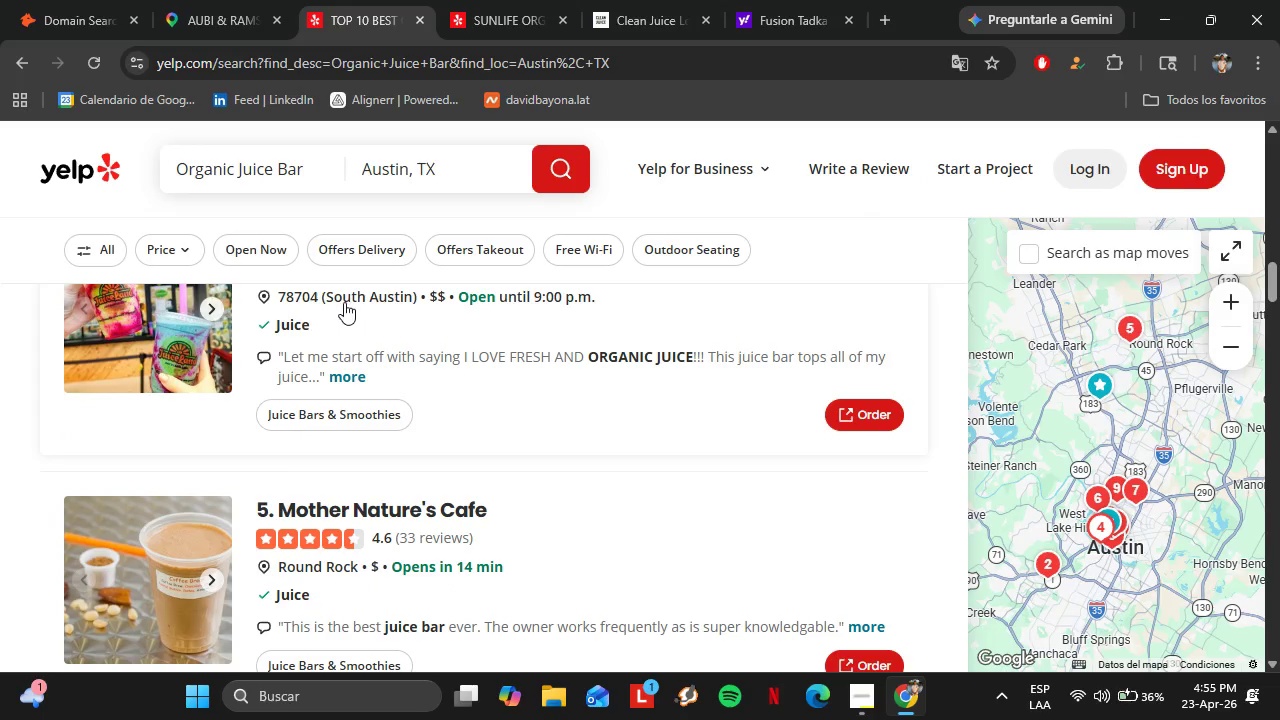 
scroll: coordinate [344, 302], scroll_direction: up, amount: 1.0
 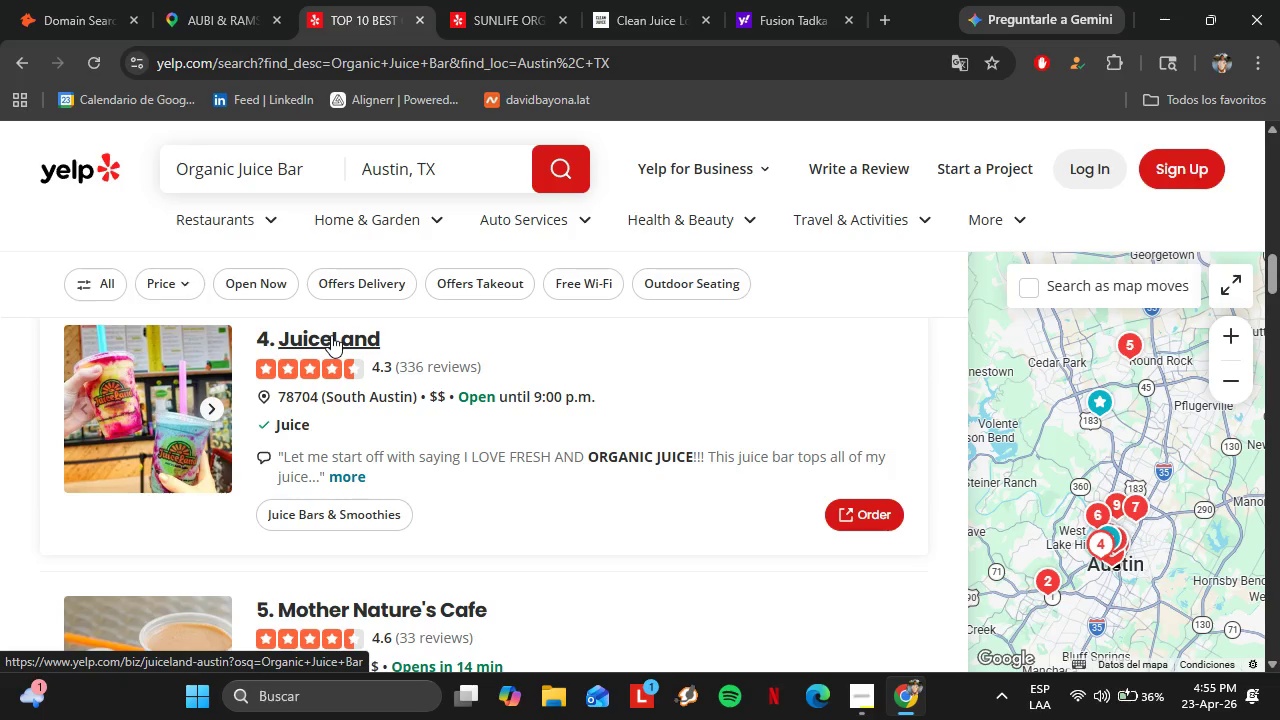 
left_click([324, 339])
 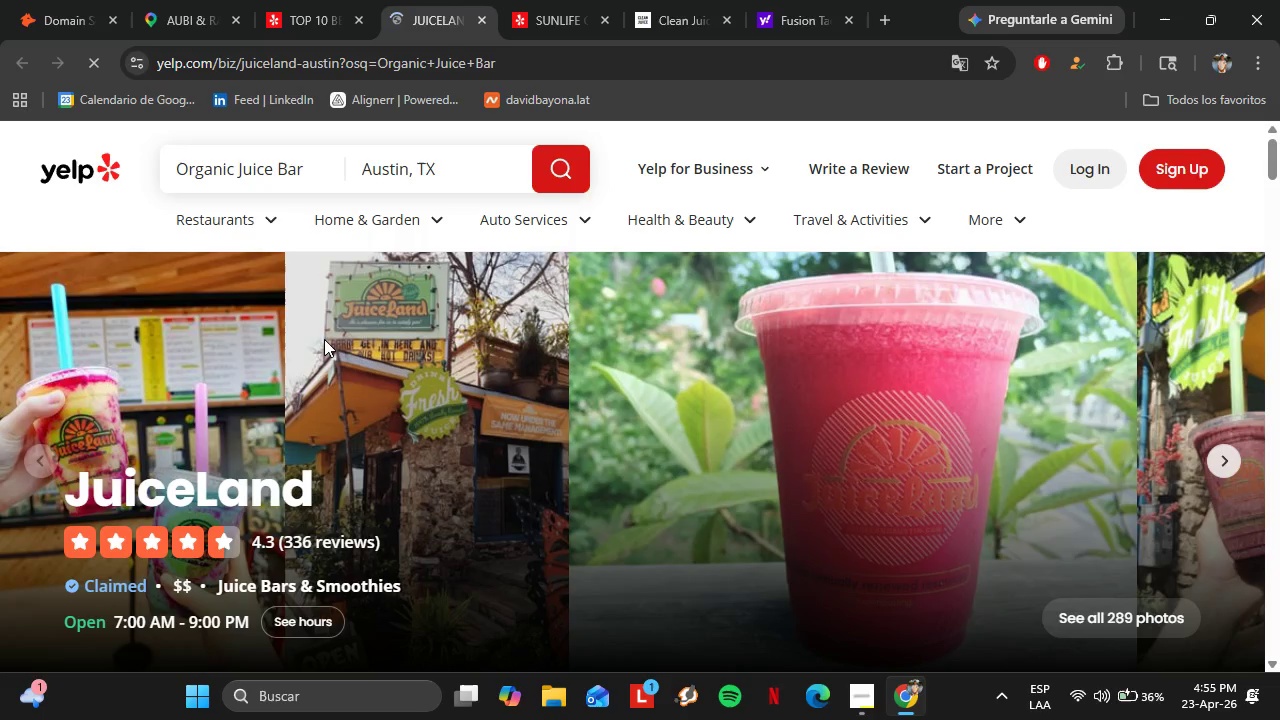 
wait(6.86)
 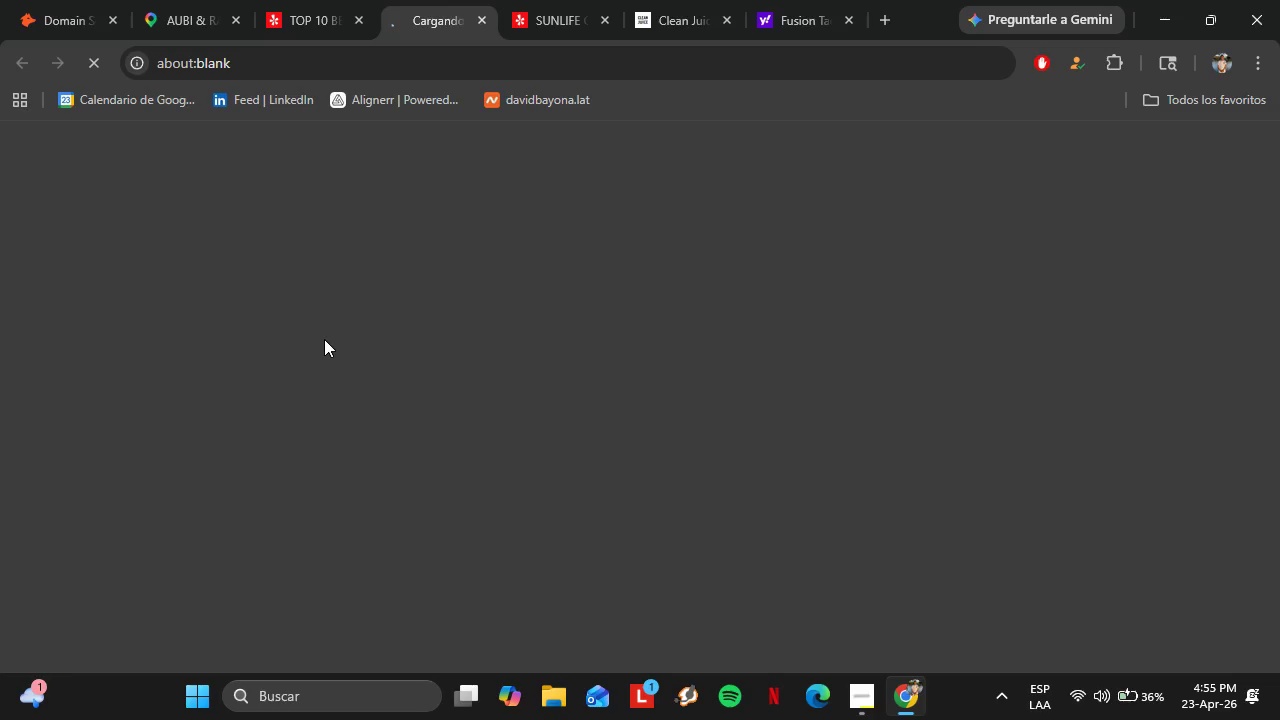 
scroll: coordinate [623, 432], scroll_direction: down, amount: 6.0
 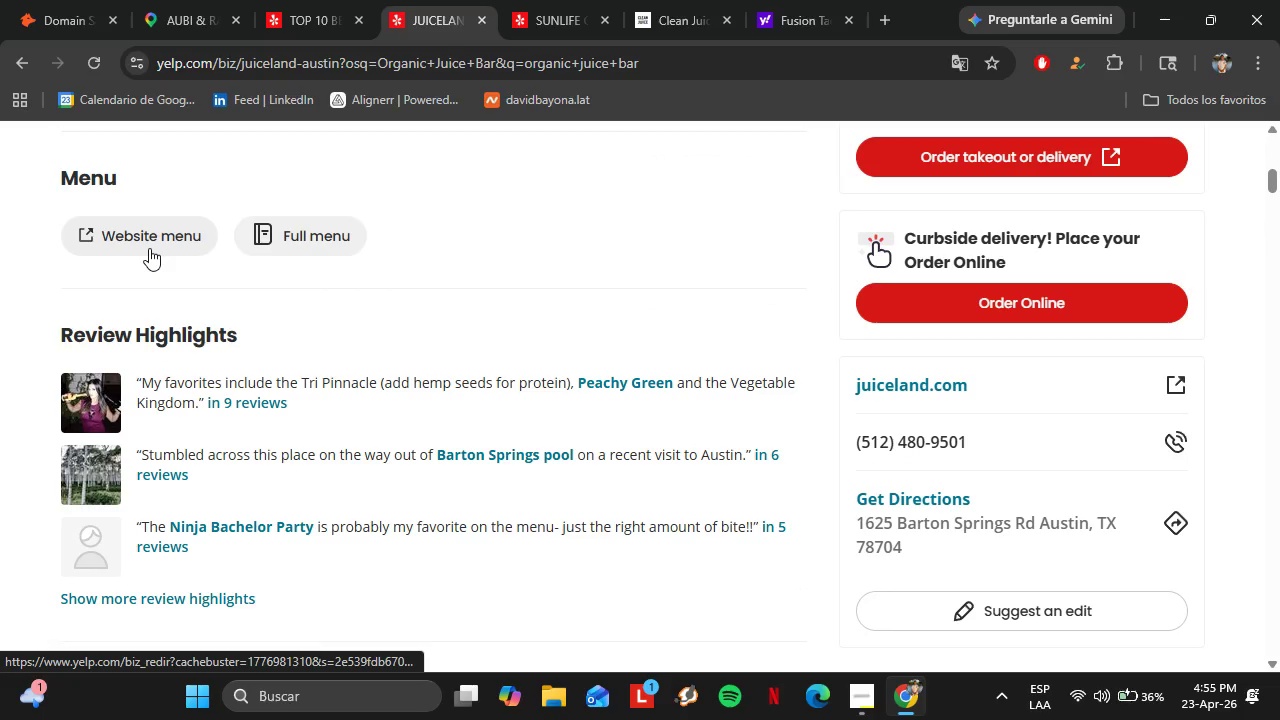 
scroll: coordinate [708, 296], scroll_direction: up, amount: 3.0
 